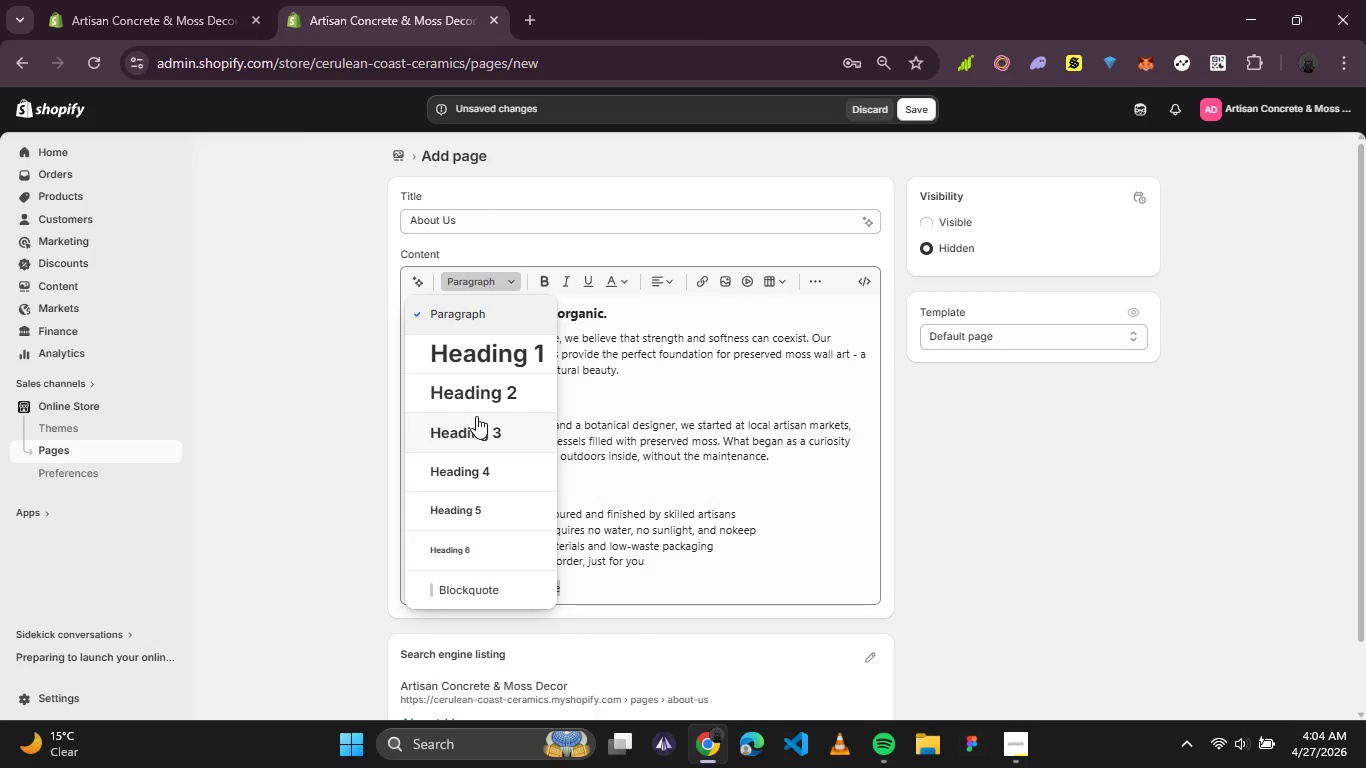 
left_click([476, 416])
 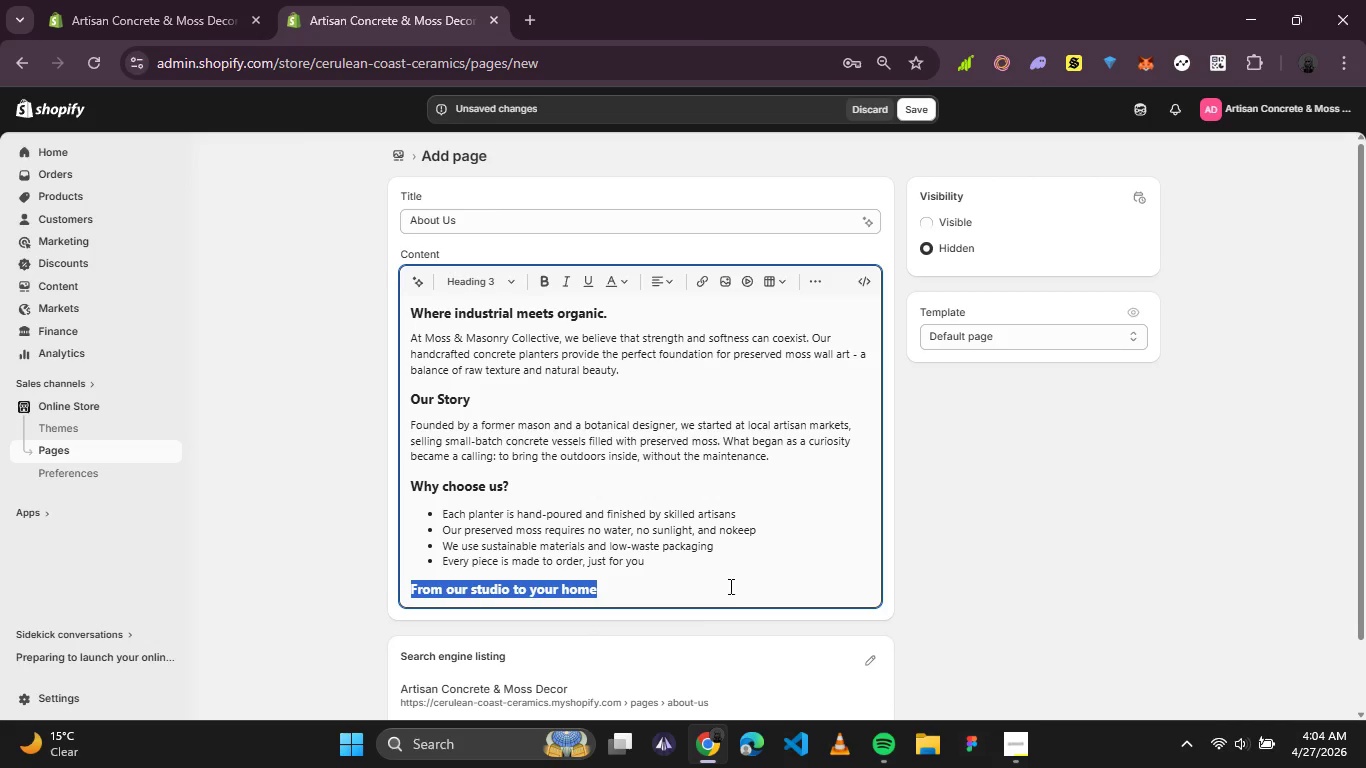 
left_click([704, 588])
 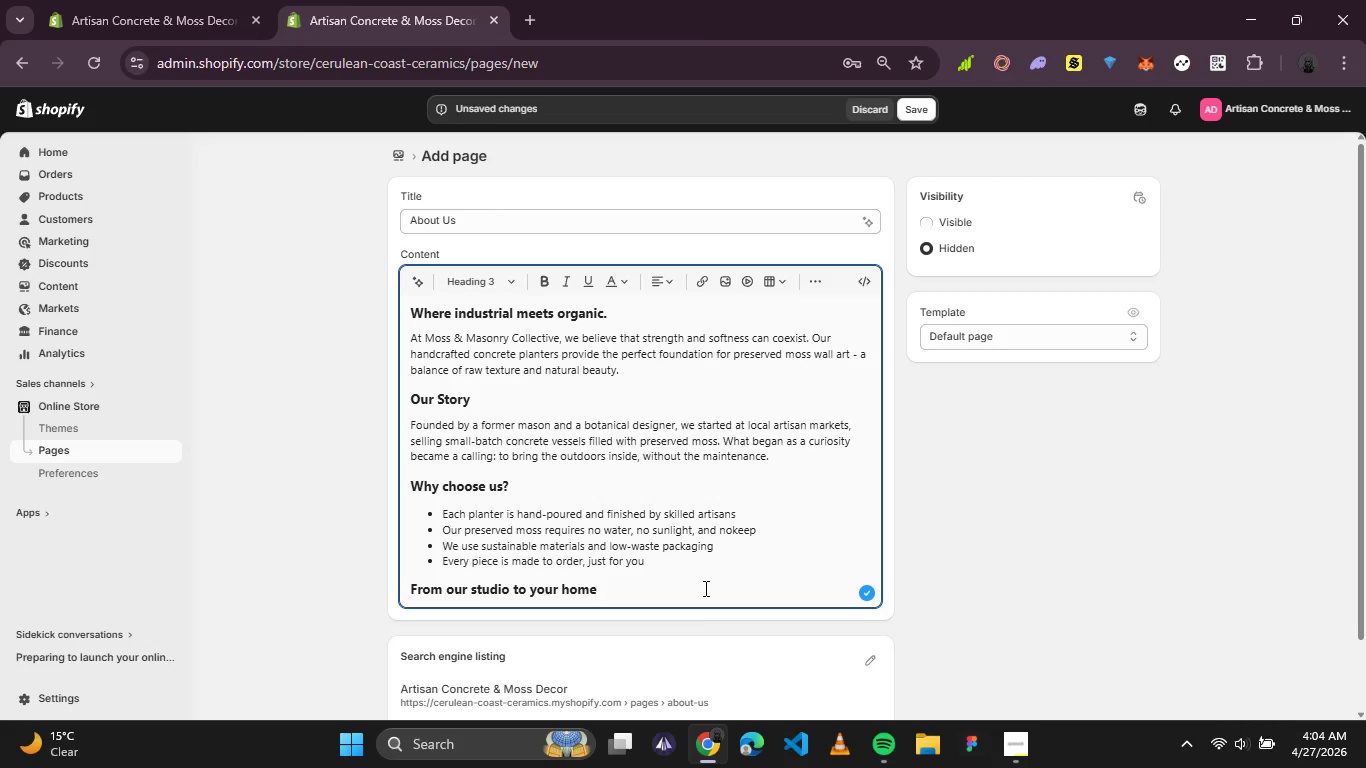 
key(Enter)
 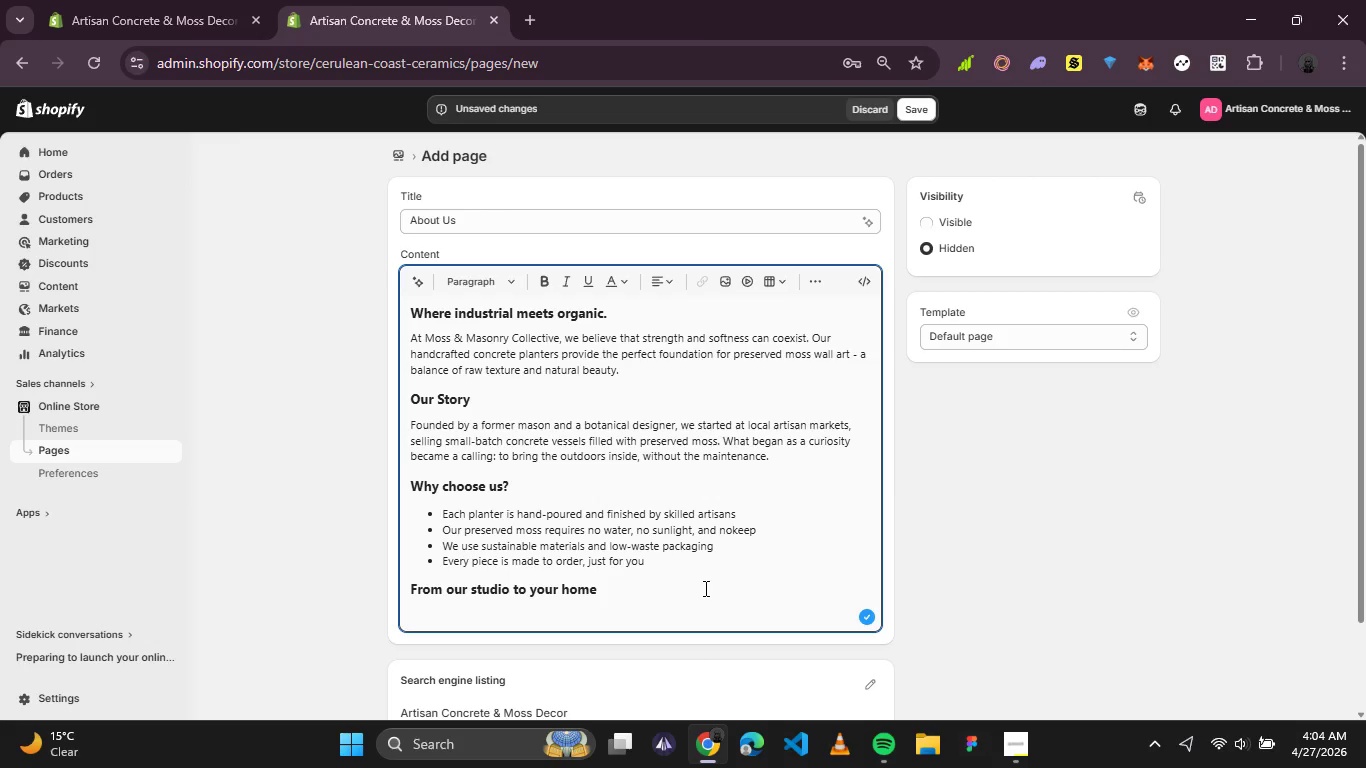 
type(We're based in the Pacific Northwest, where rain meets resilience. Every order is crafted with care, wrapped with protection, and shipped with purpose.)
 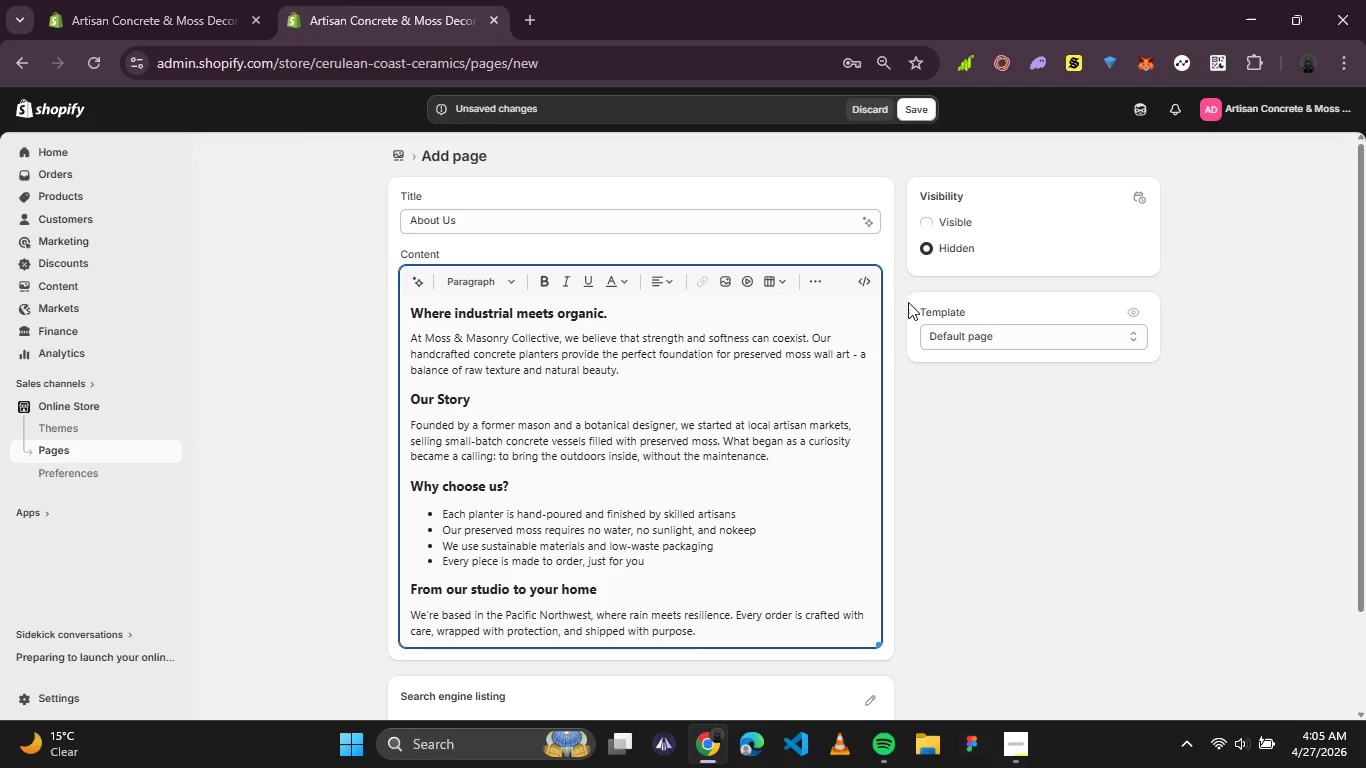 
left_click([934, 217])
 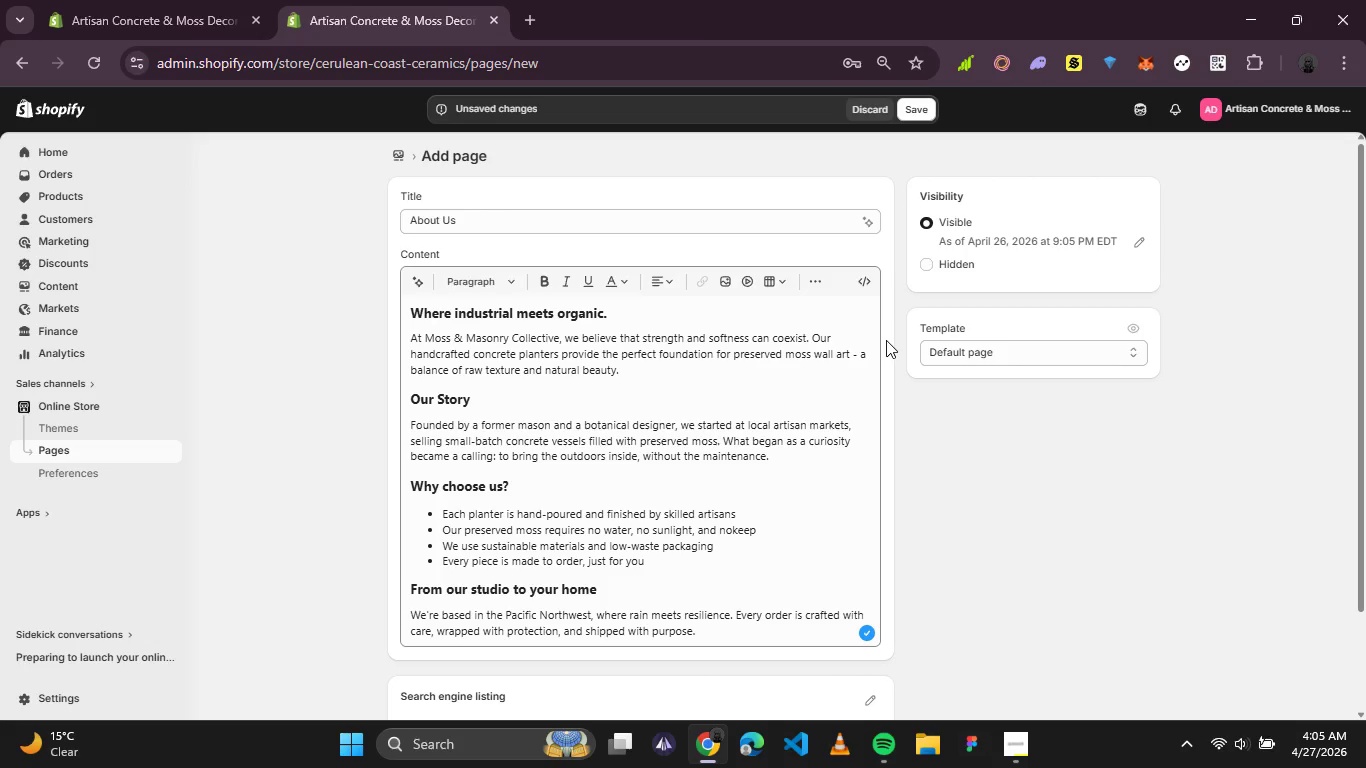 
scroll: coordinate [679, 415], scroll_direction: down, amount: 1.0
 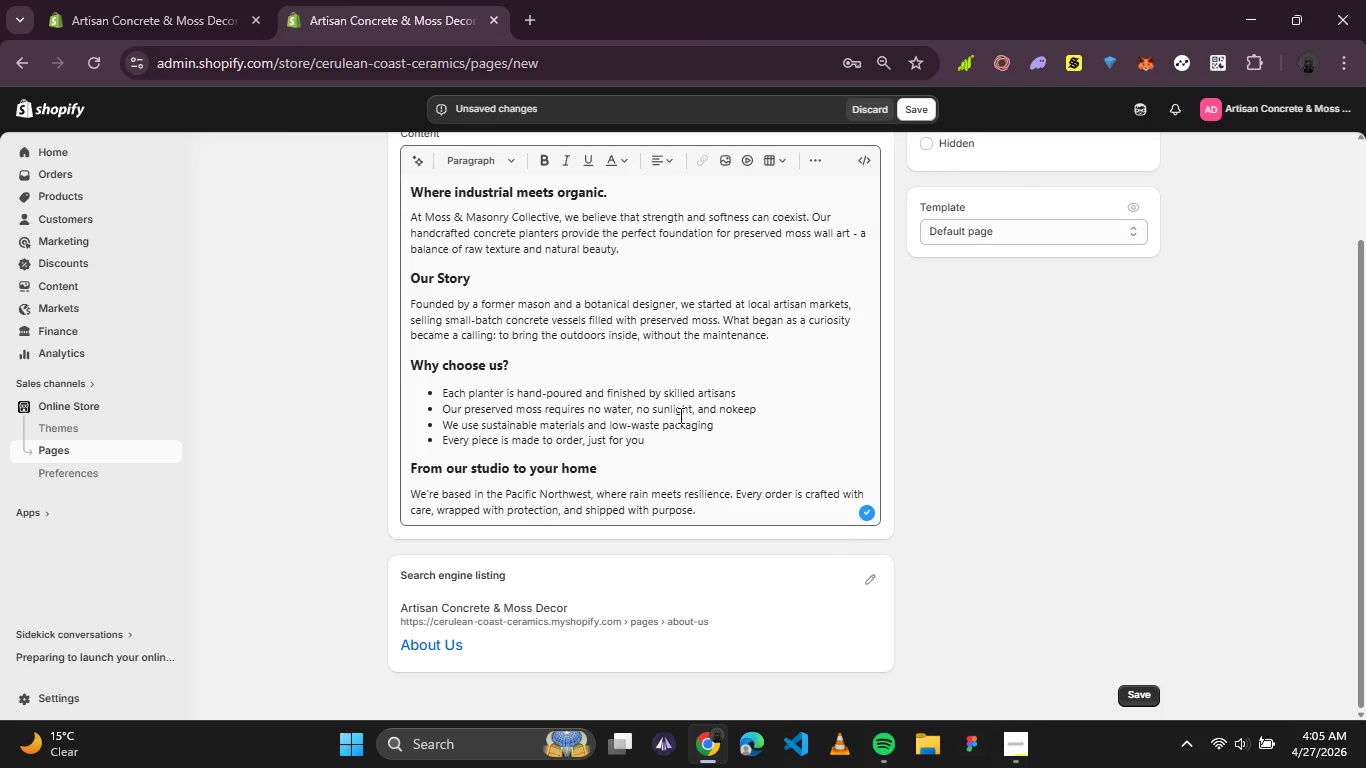 
wait(5.42)
 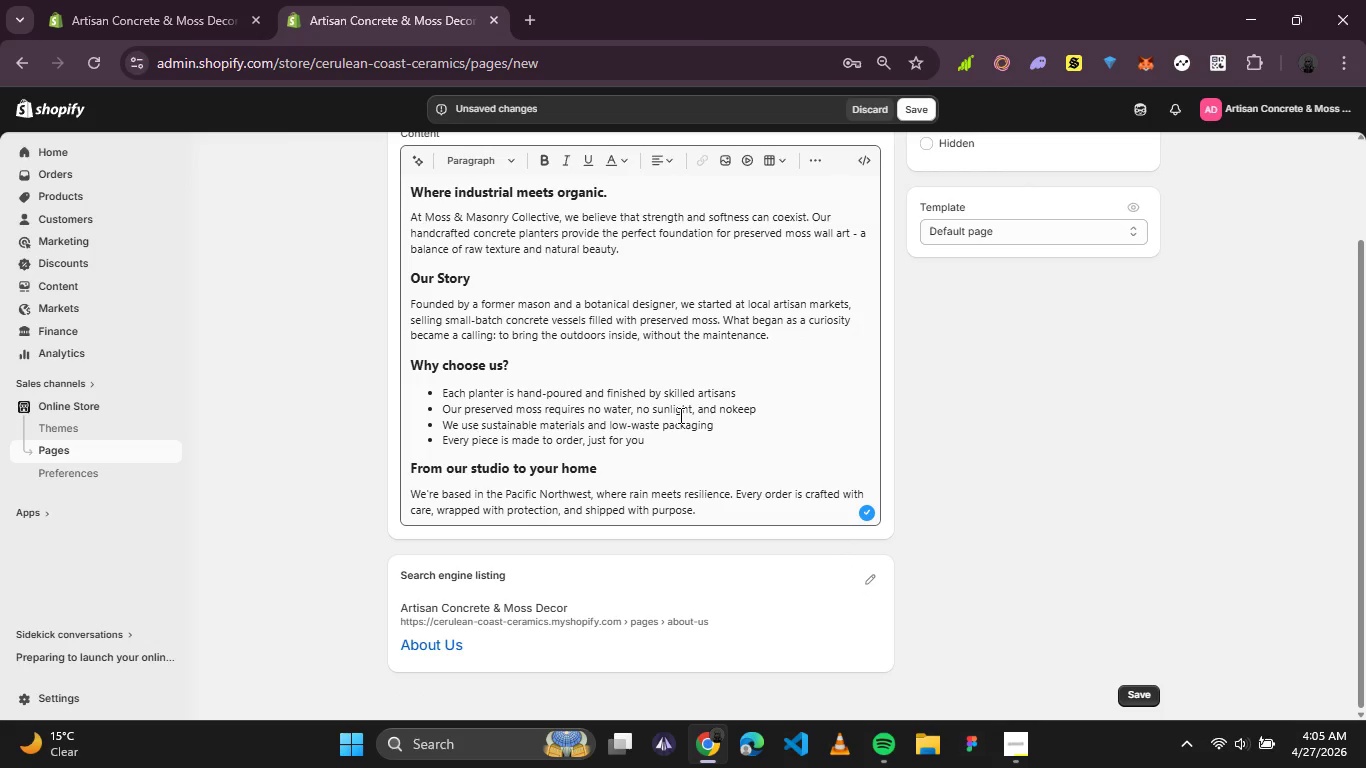 
left_click([866, 579])
 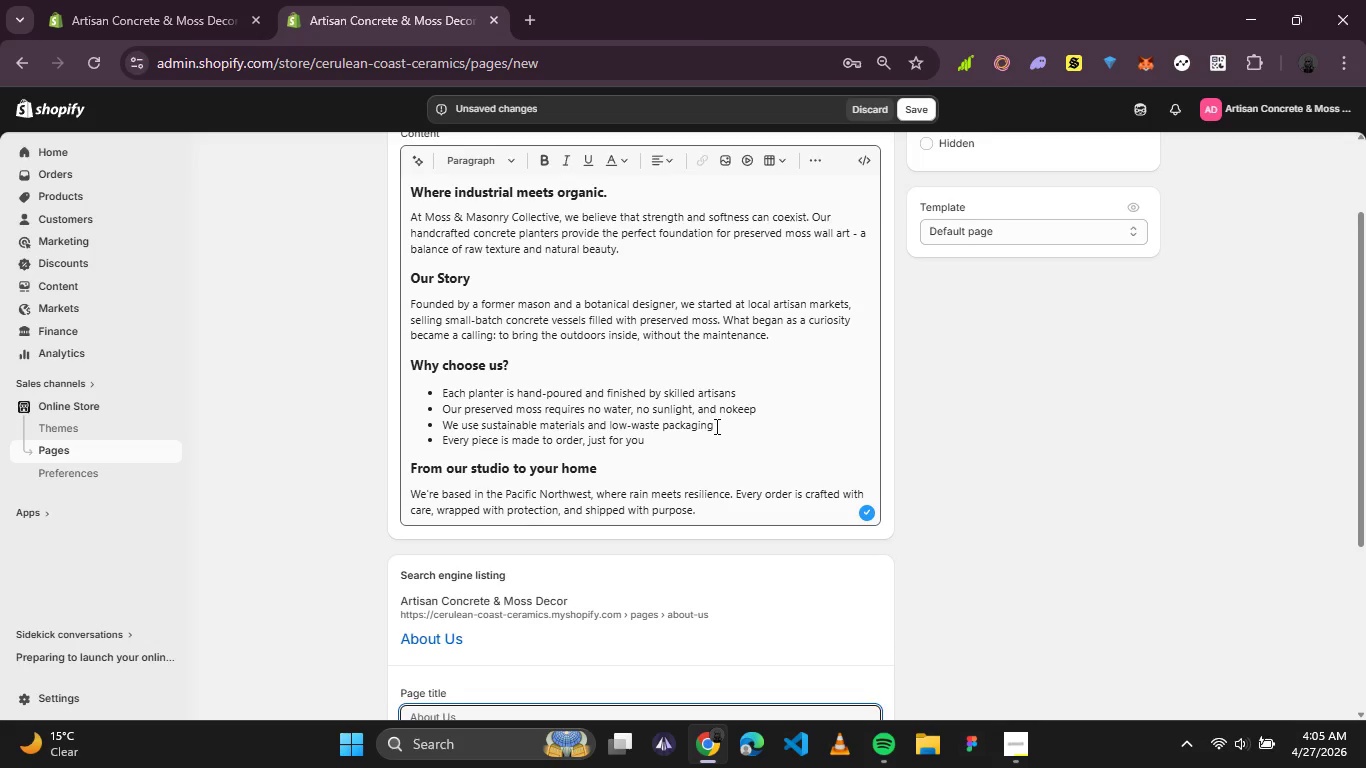 
scroll: coordinate [715, 426], scroll_direction: down, amount: 1.0
 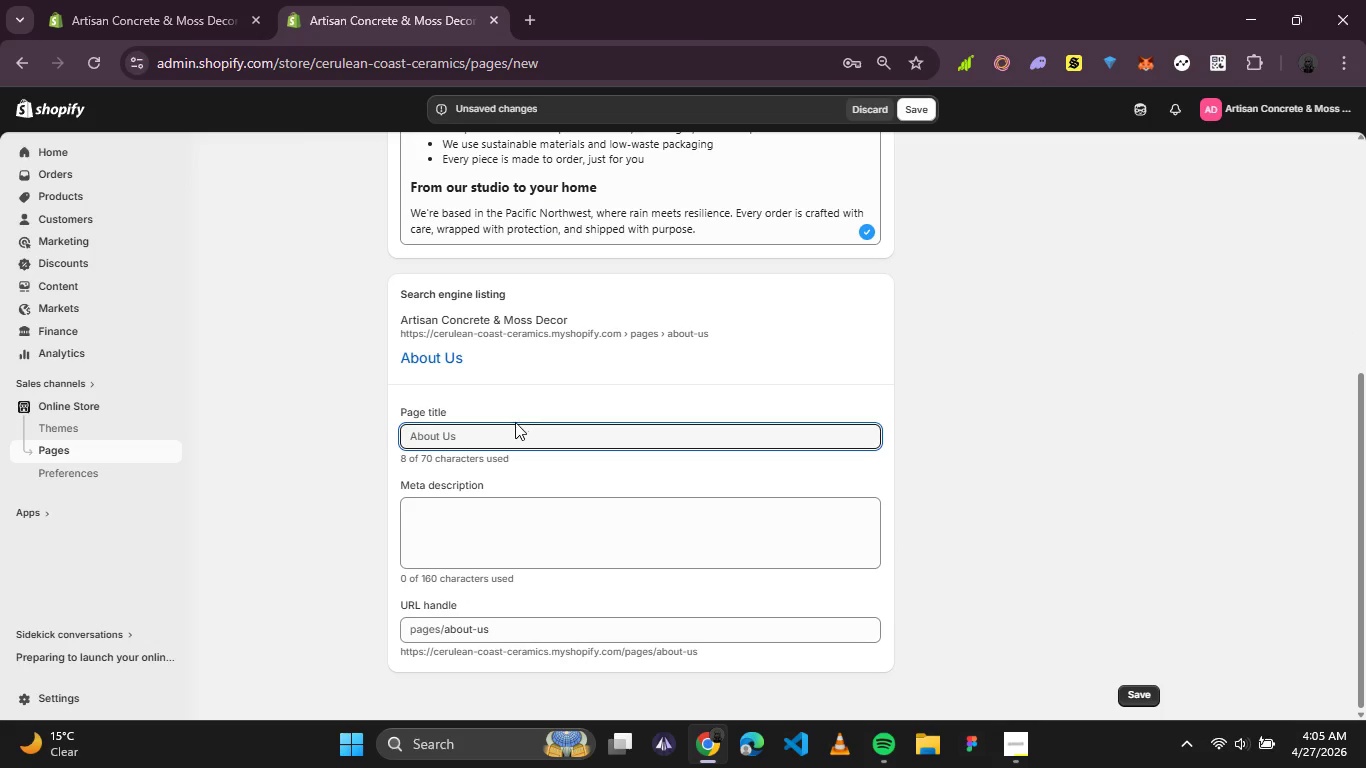 
left_click_drag(start_coordinate=[512, 428], to_coordinate=[347, 431])
 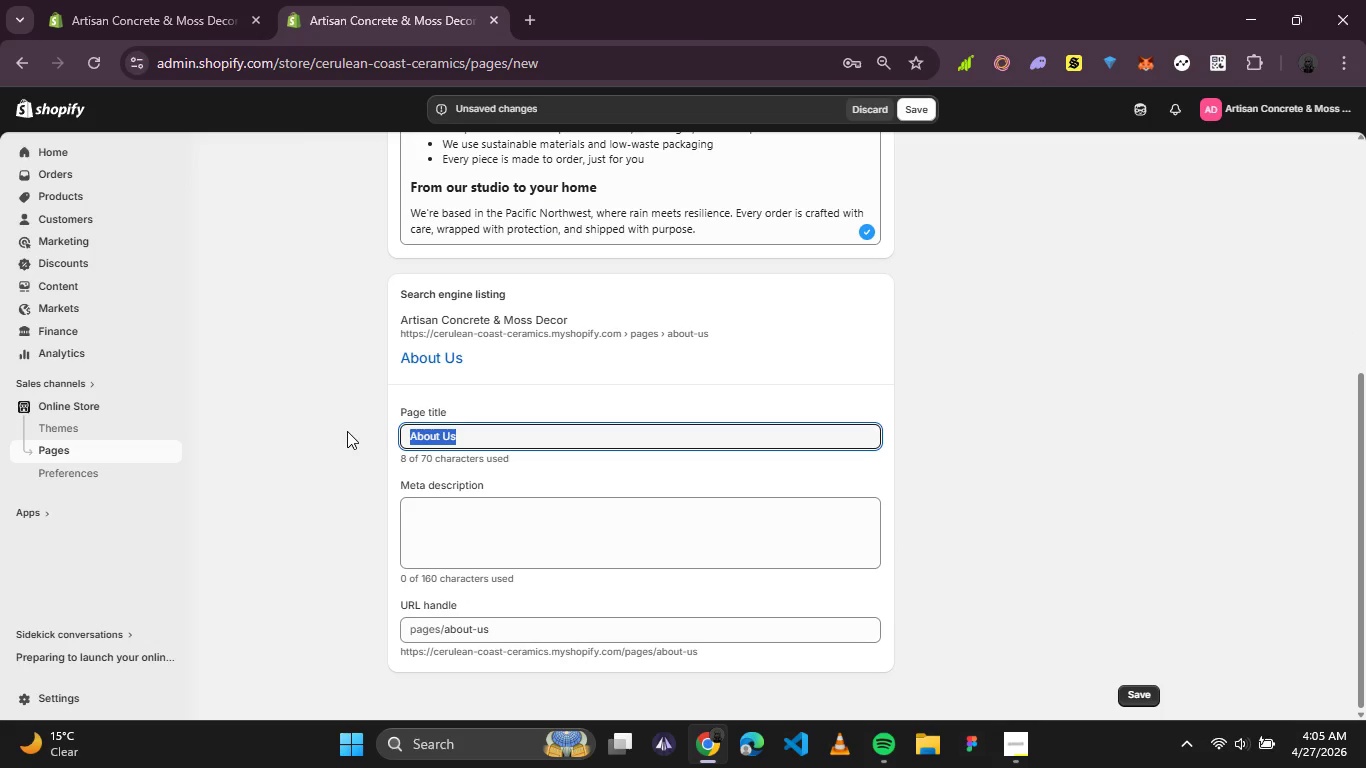 
type(About Us)
 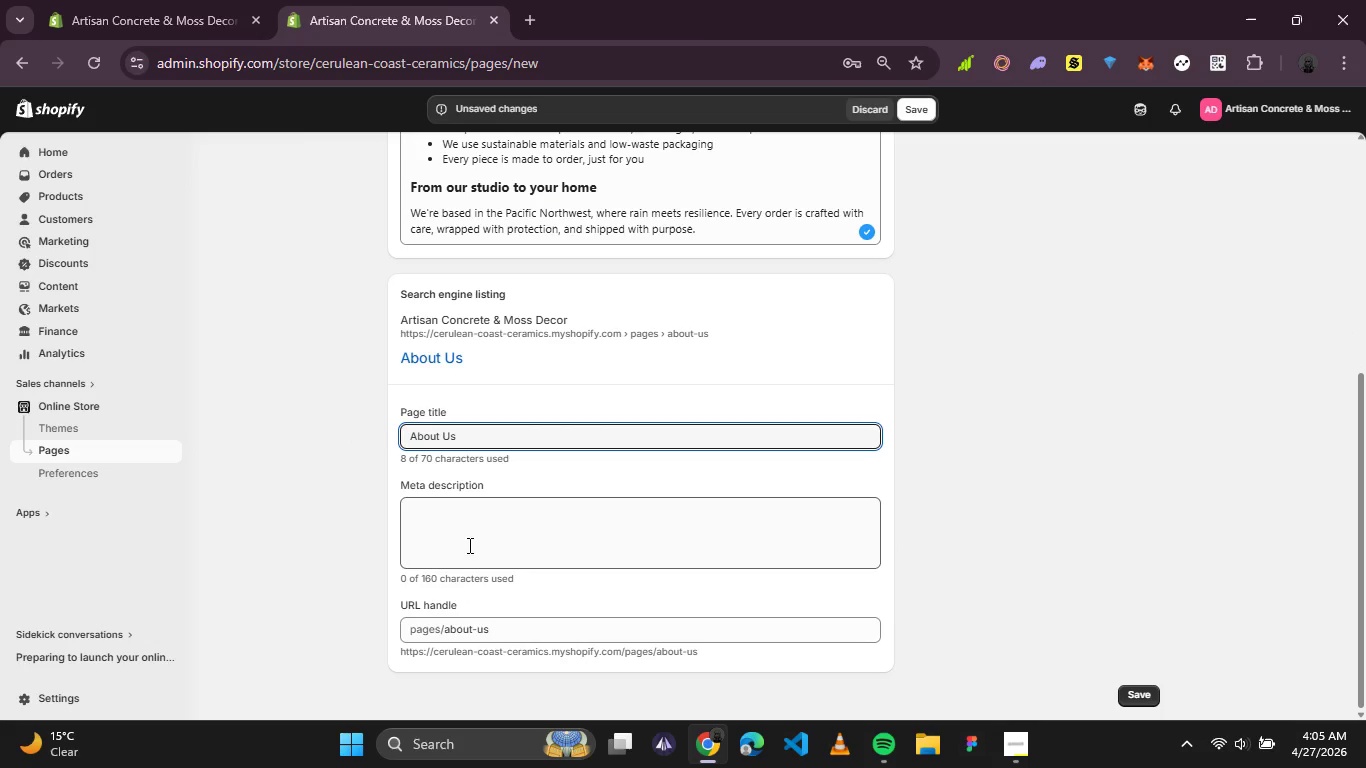 
left_click([470, 523])
 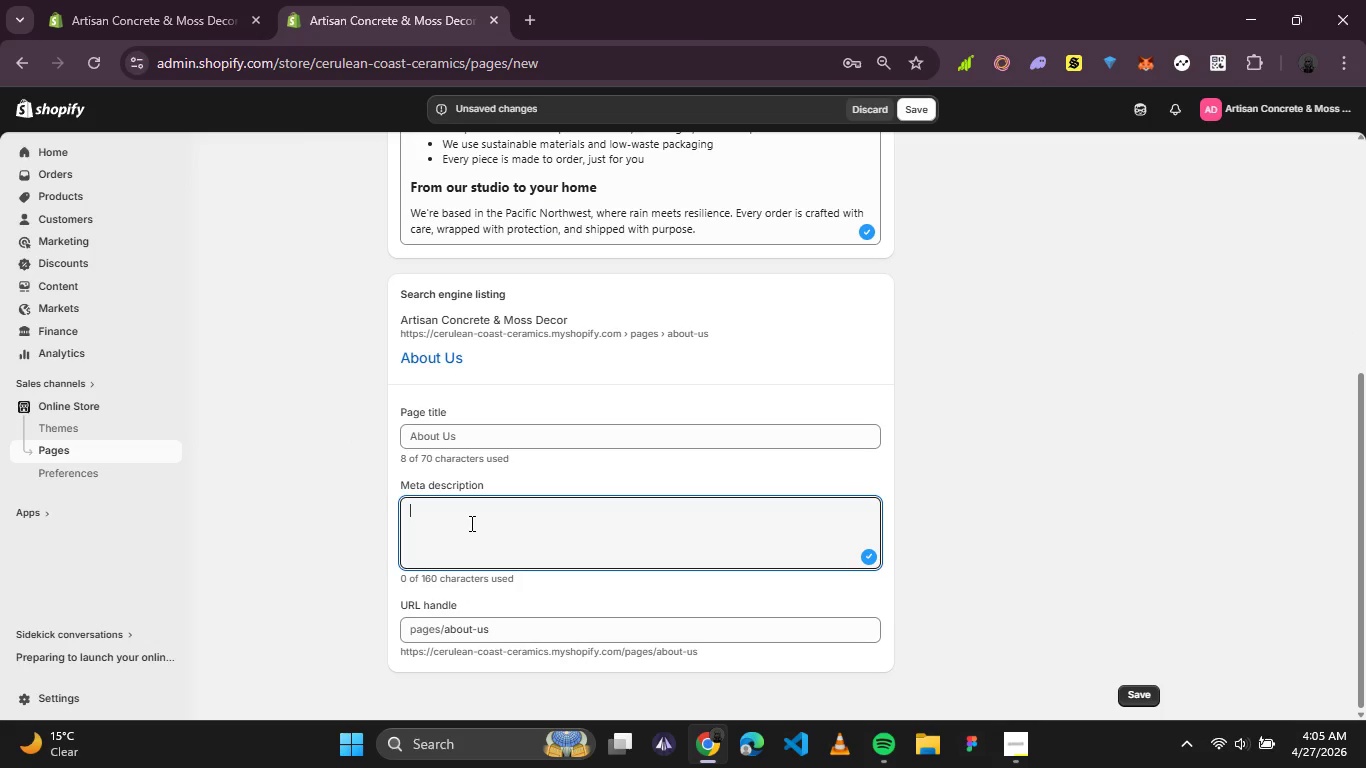 
type(Leart)
key(Backspace)
type(n the story behind Moss & Masonry collective.)
 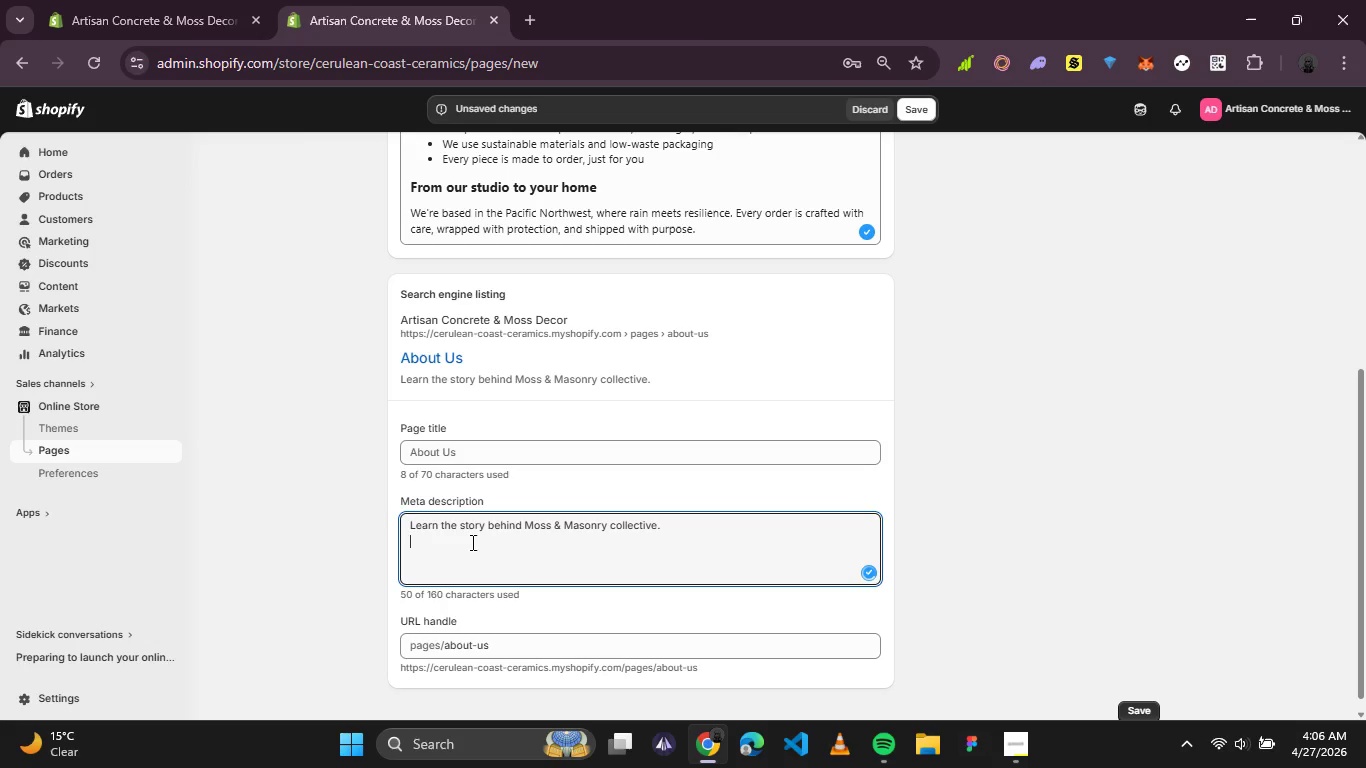 
 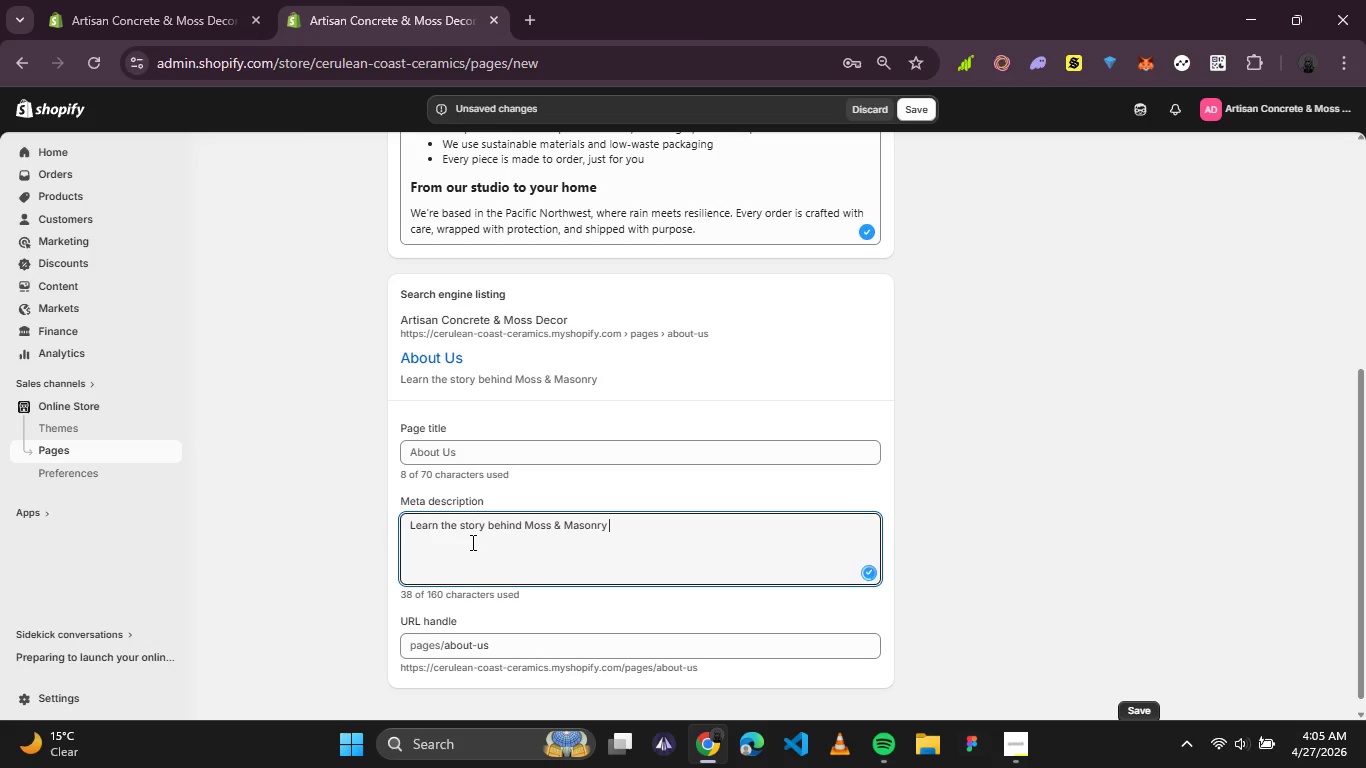 
key(Enter)
 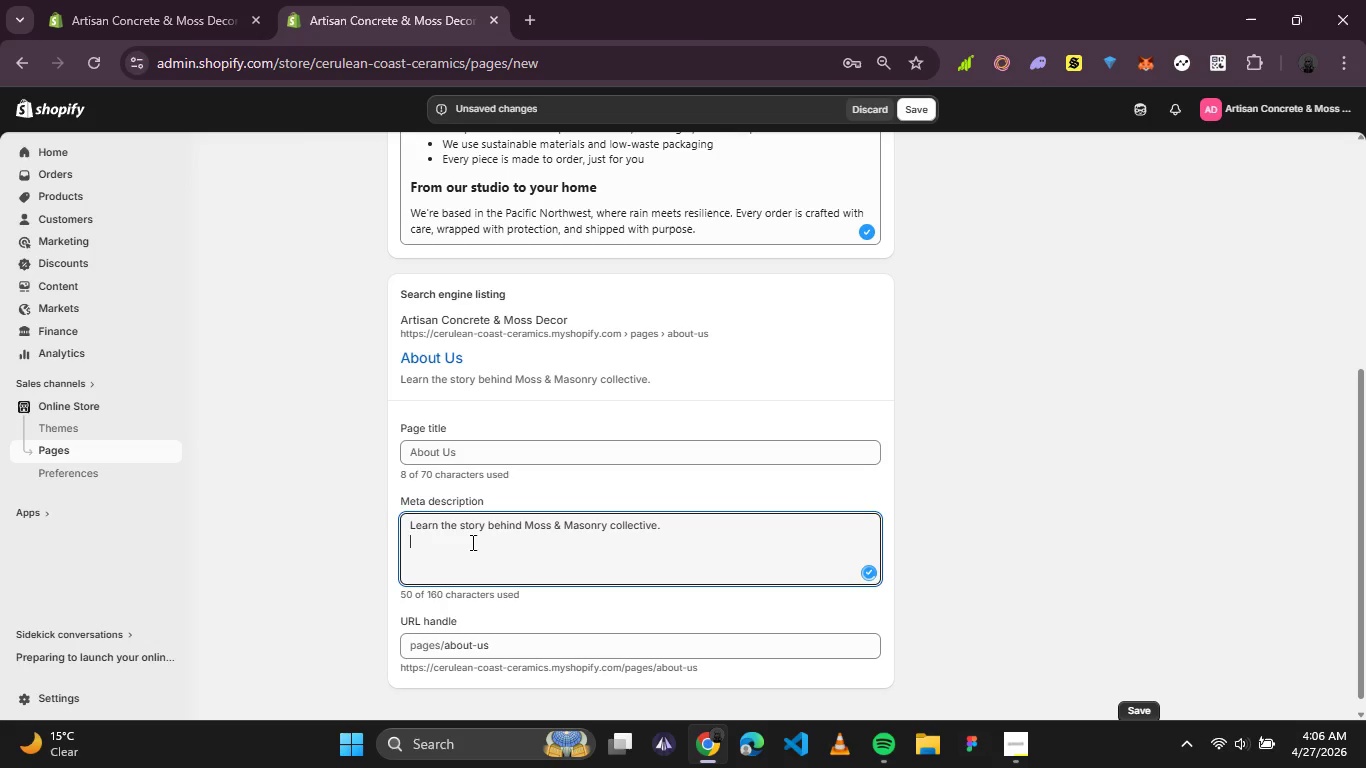 
type(Handcrafted concrete)
 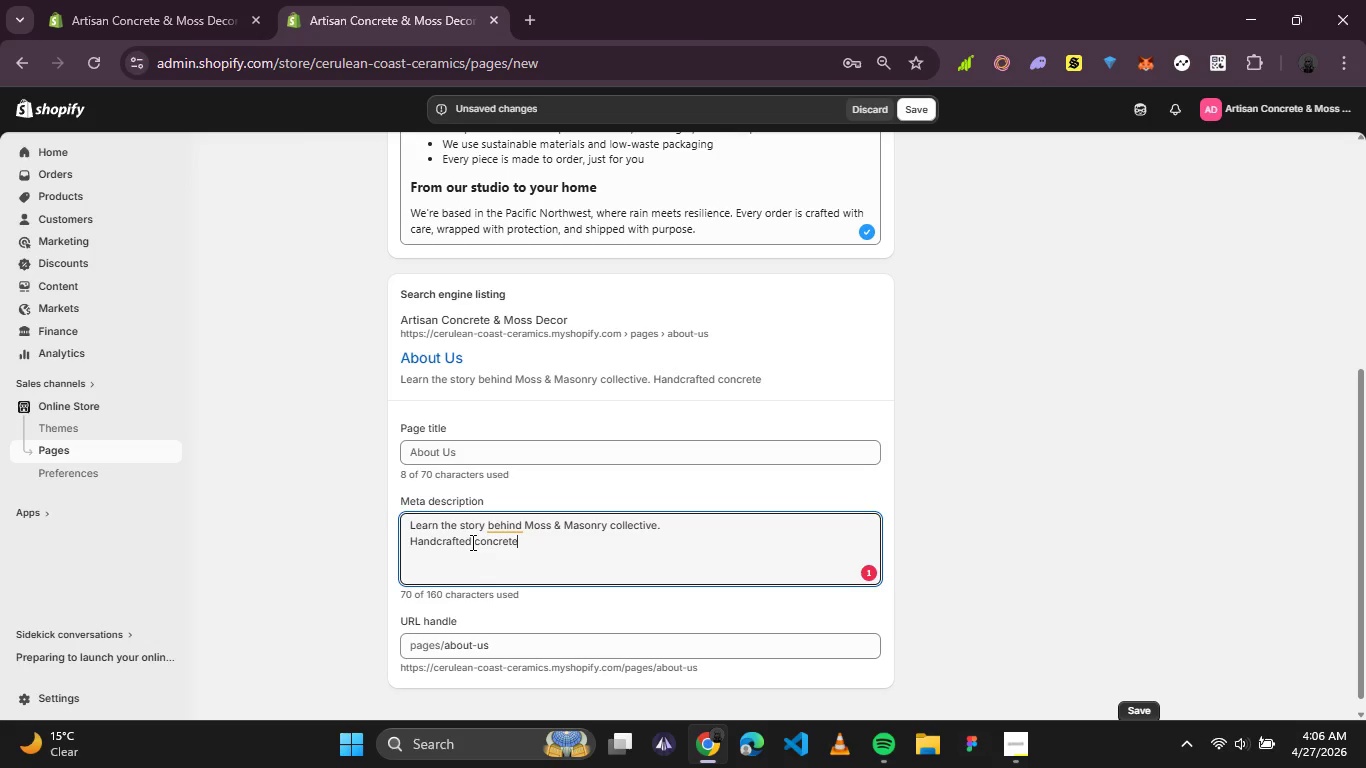 
wait(29.64)
 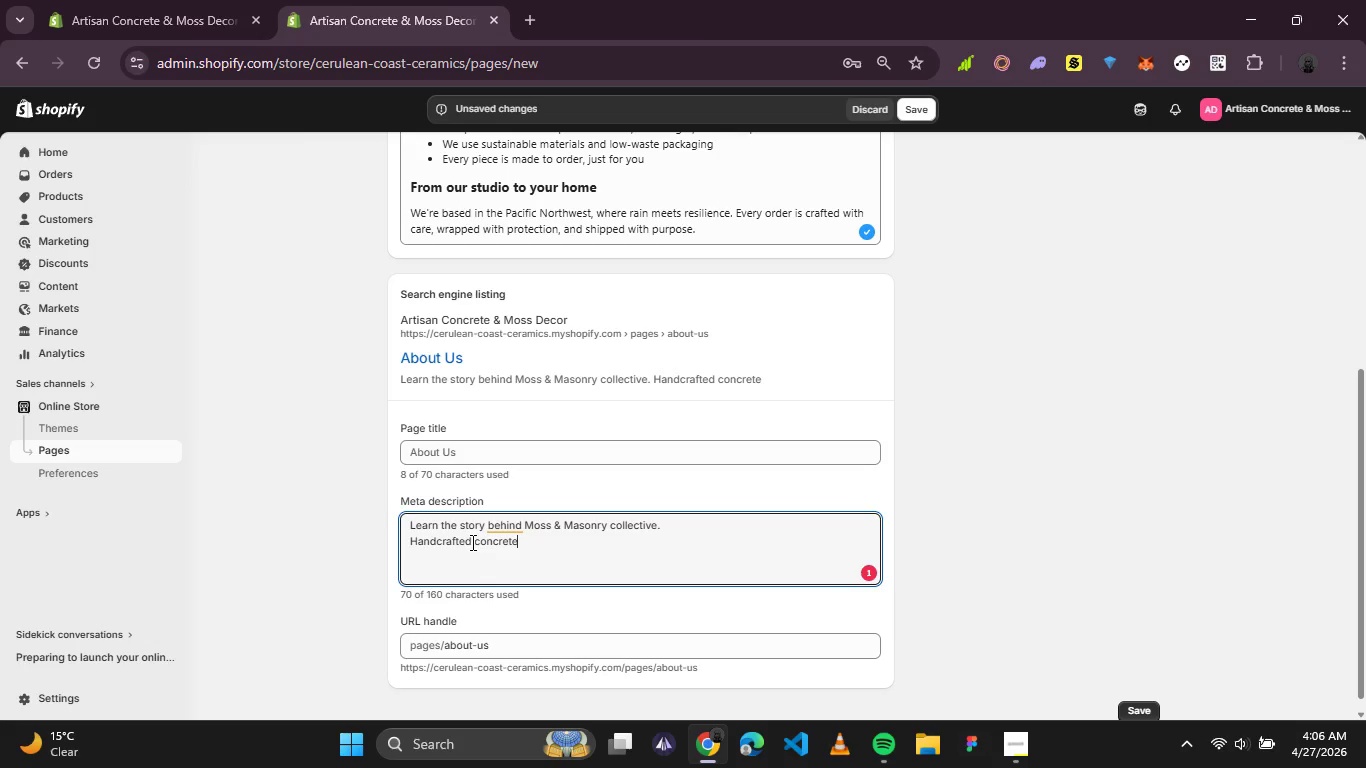 
key(Space)
 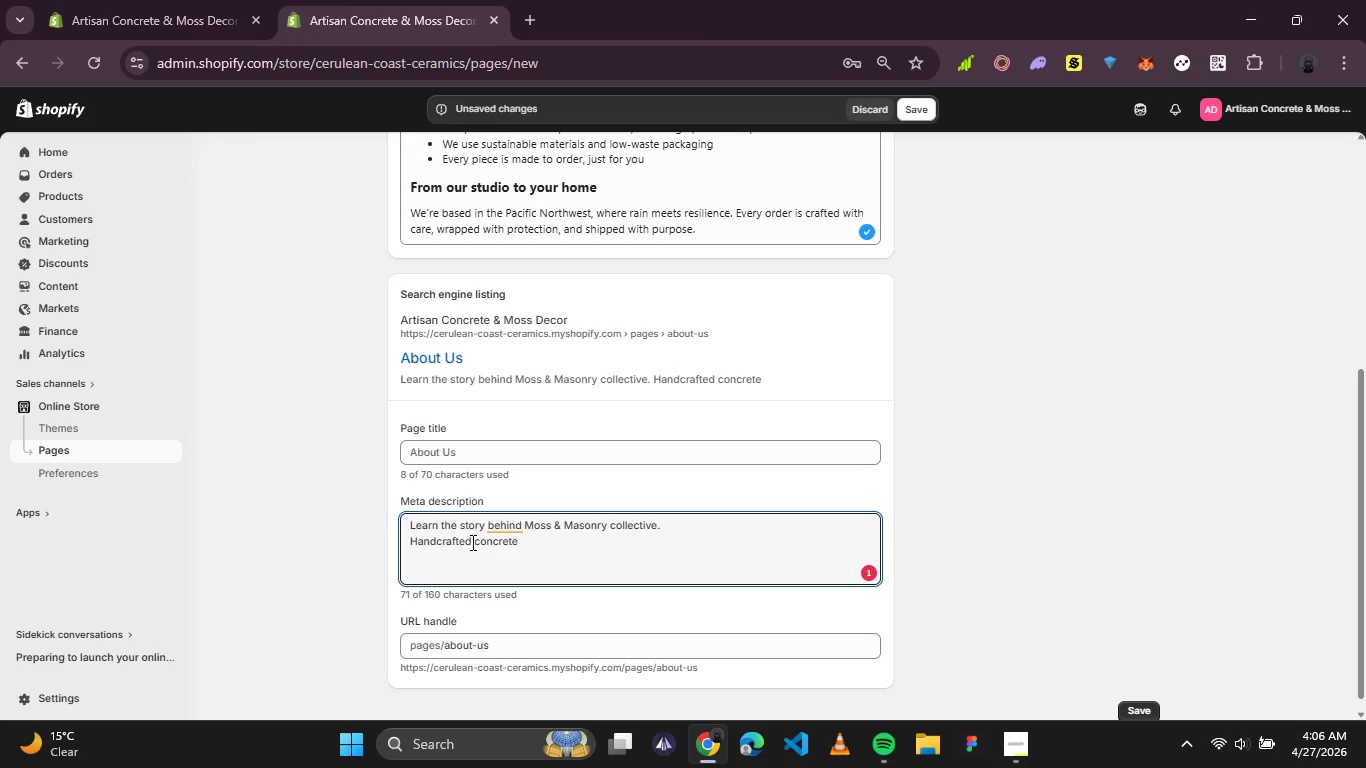 
wait(20.55)
 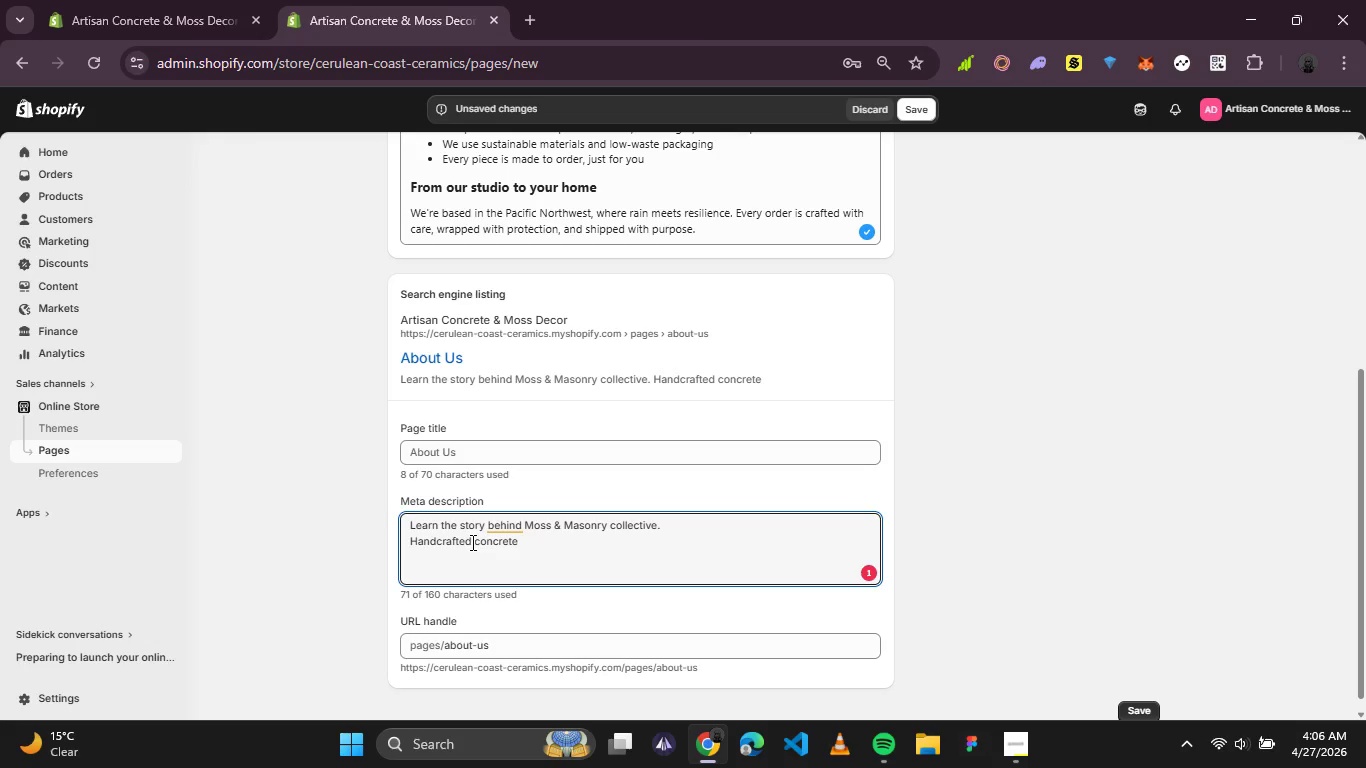 
type(planters and preserved moss wall art. Sustainale, made-to0)
key(Backspace)
type(-order)
 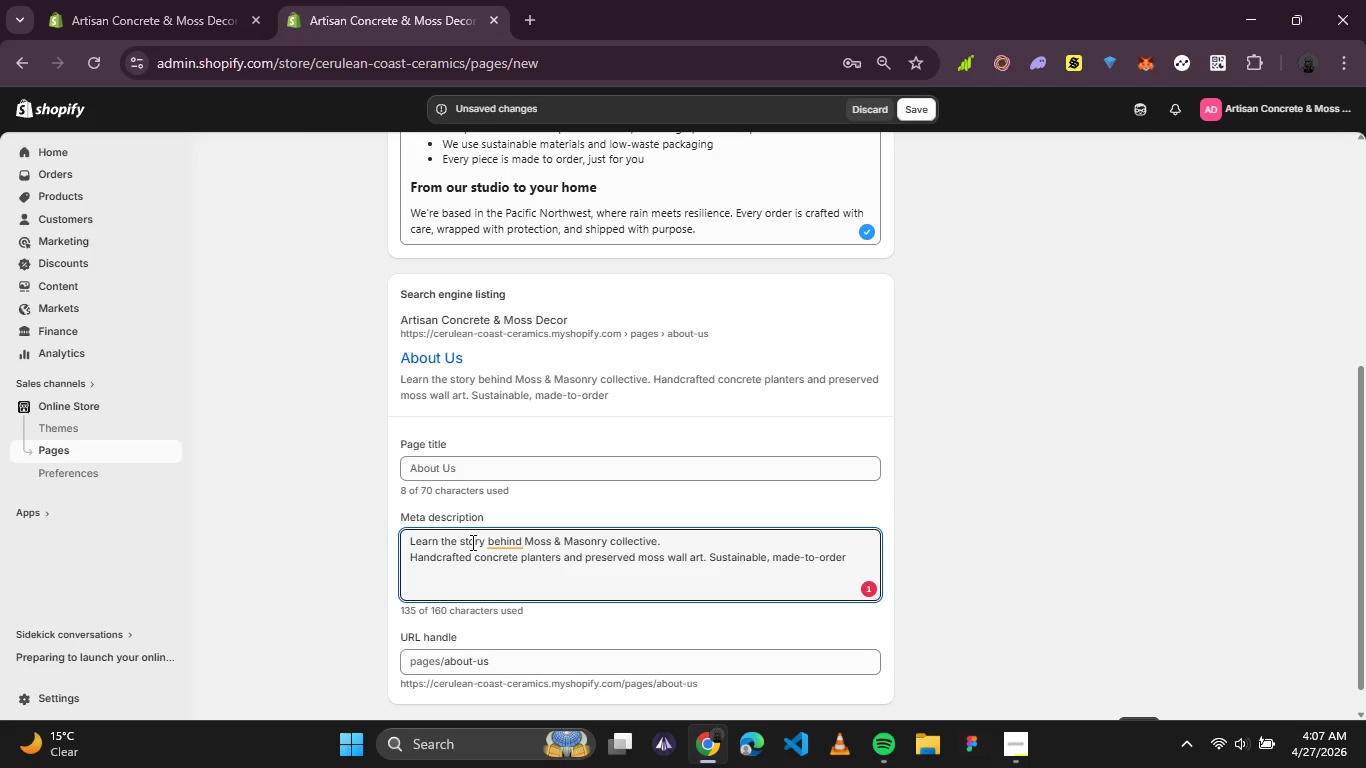 
wait(5.06)
 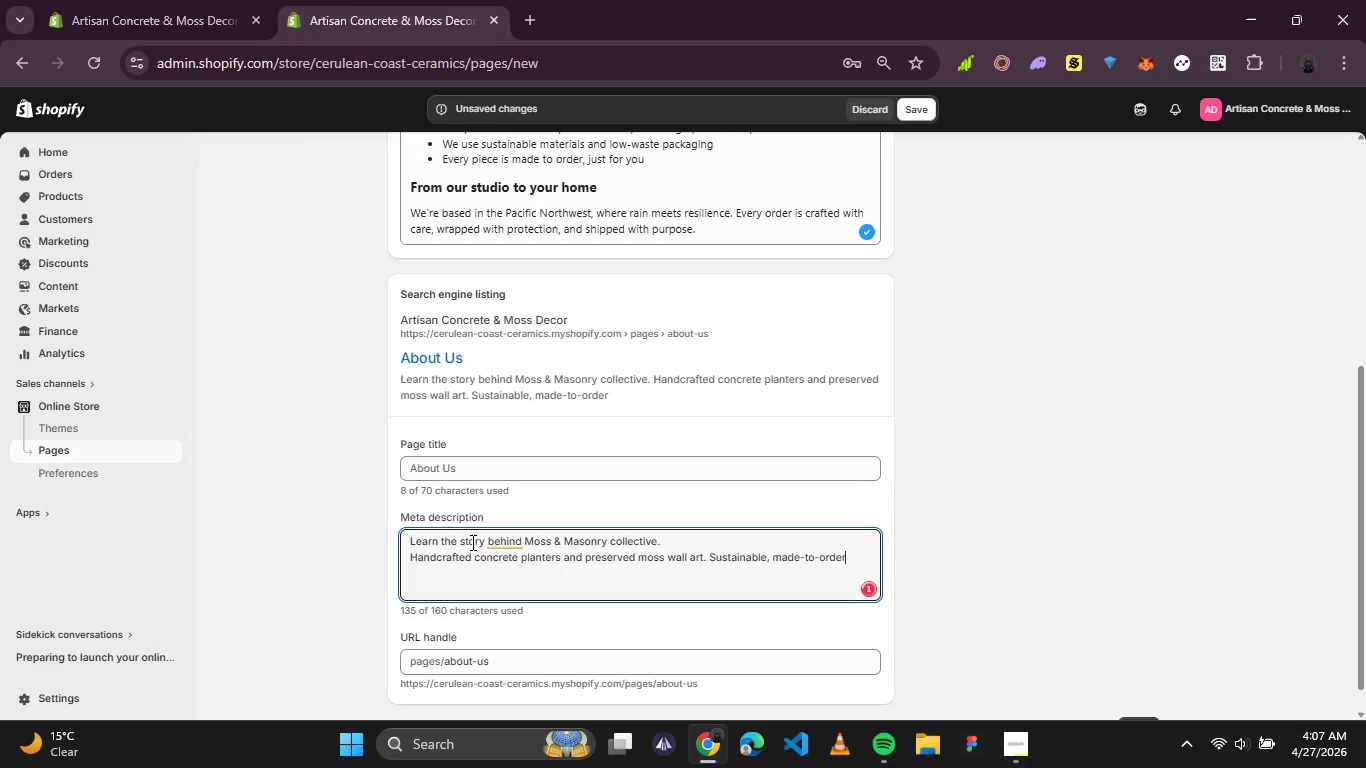 
type(, and maintenance free. )
 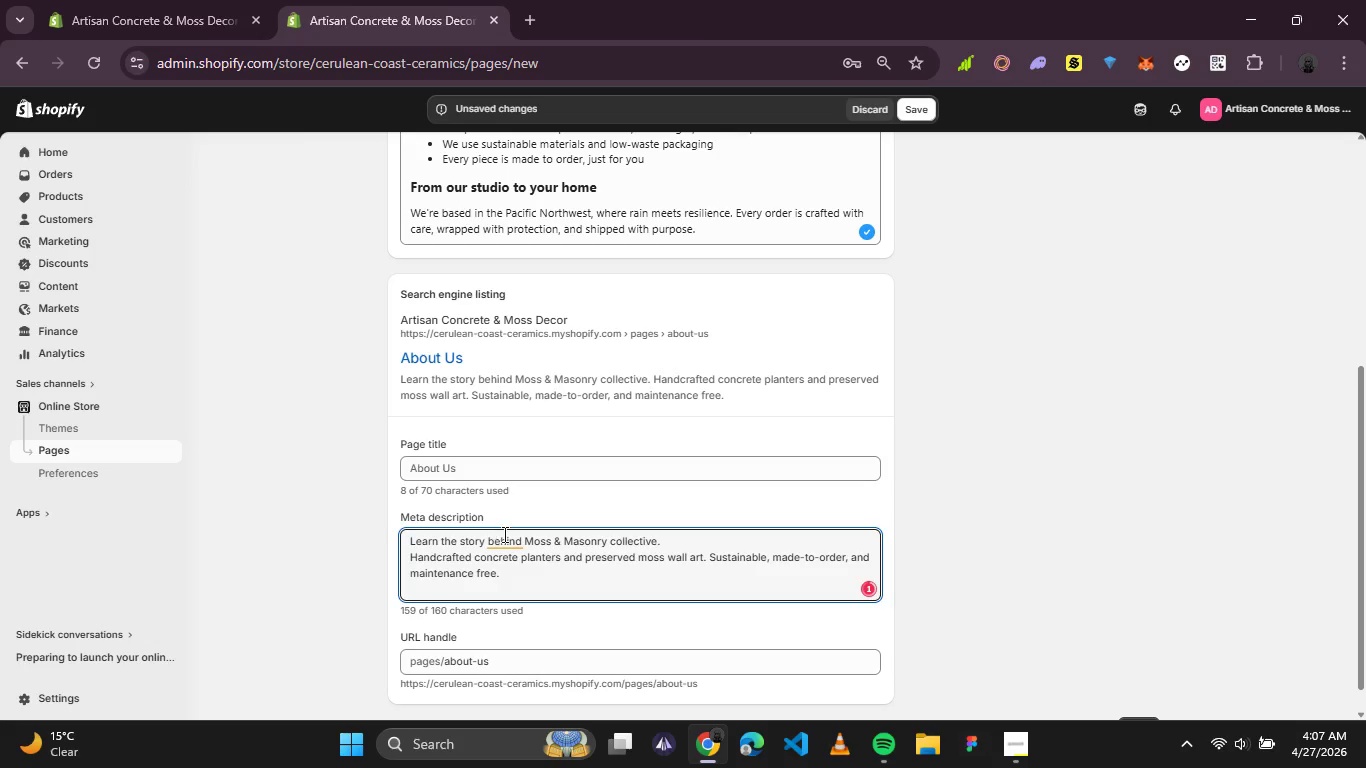 
left_click([504, 534])
 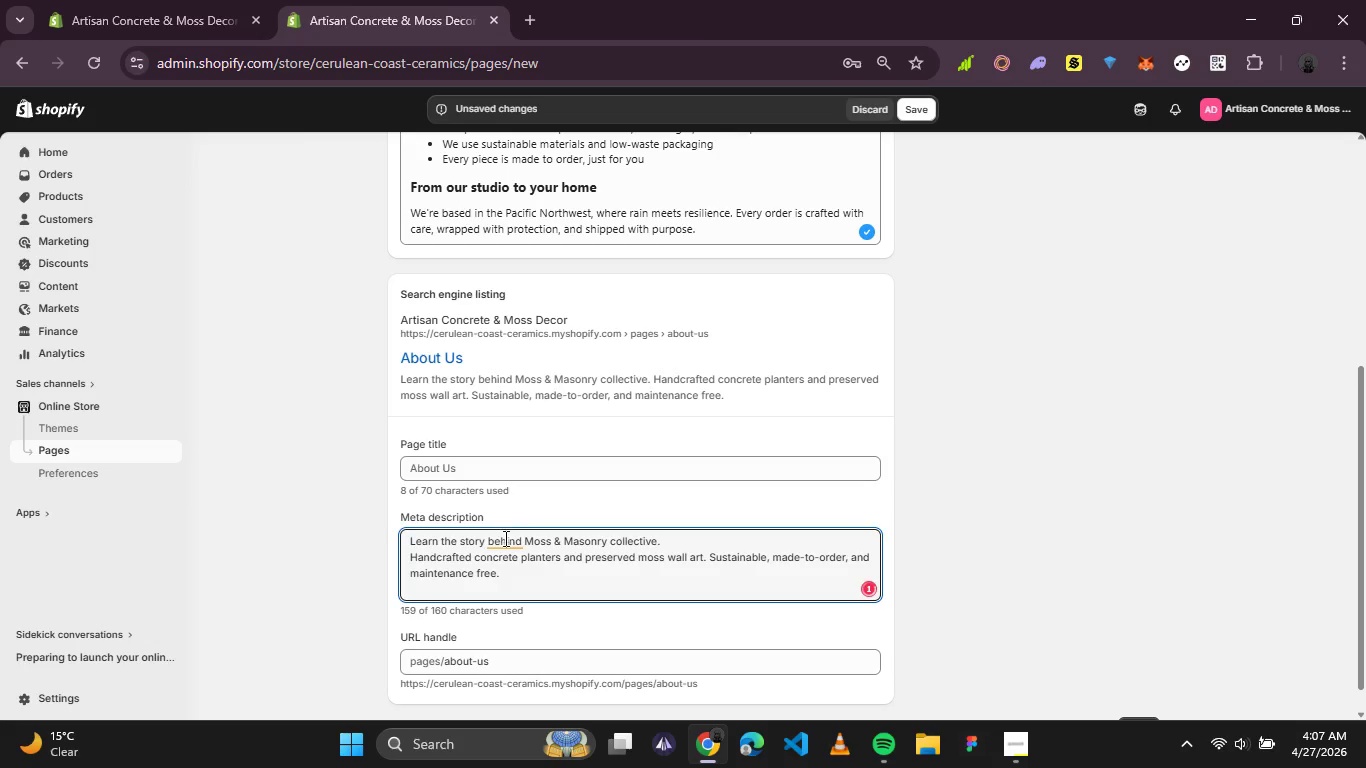 
left_click([504, 539])
 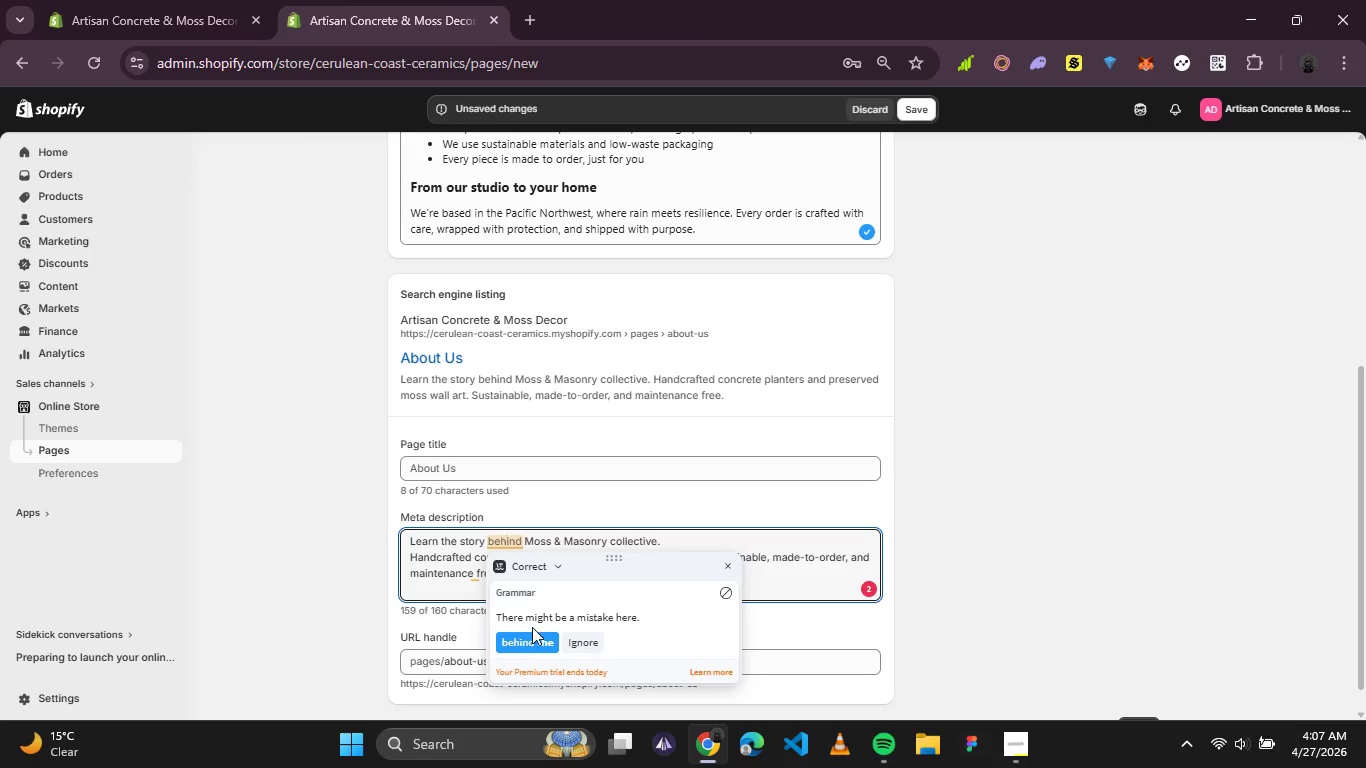 
left_click([531, 630])
 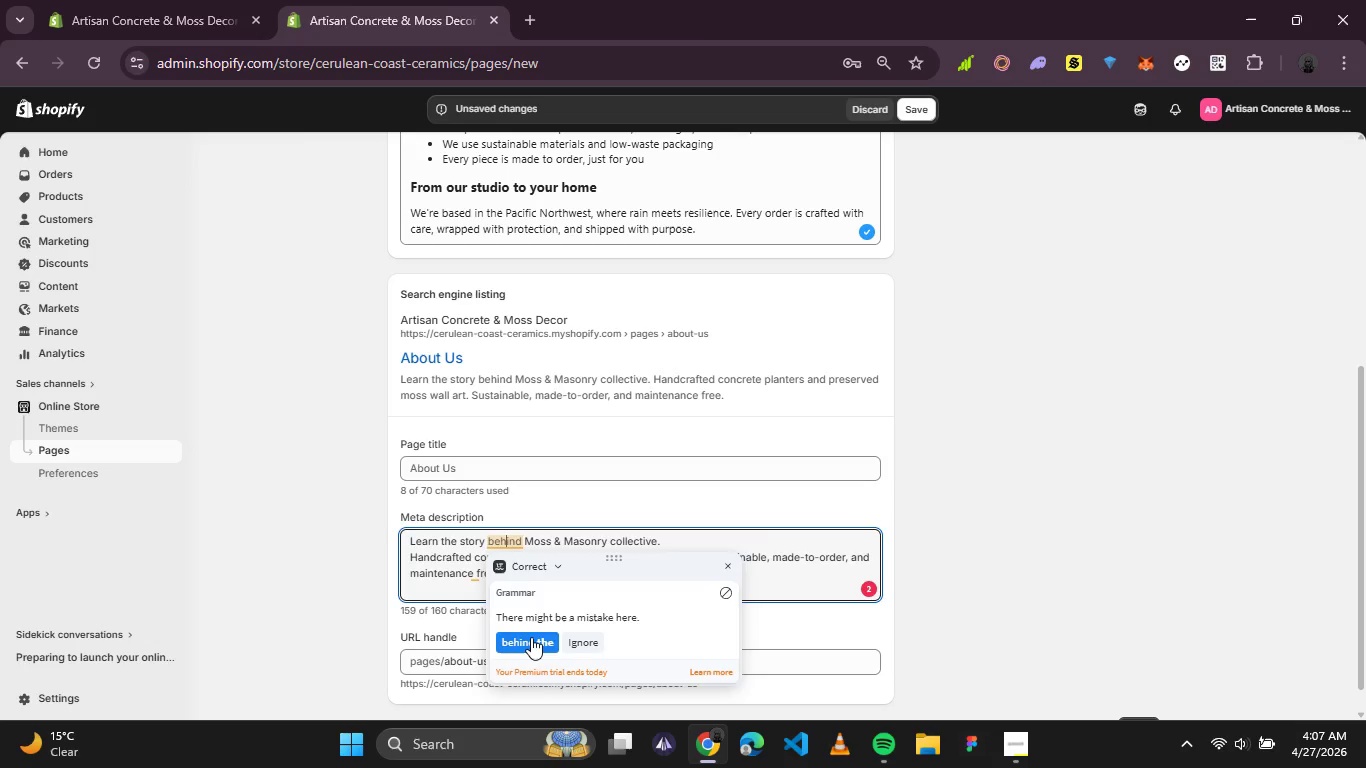 
left_click([531, 637])
 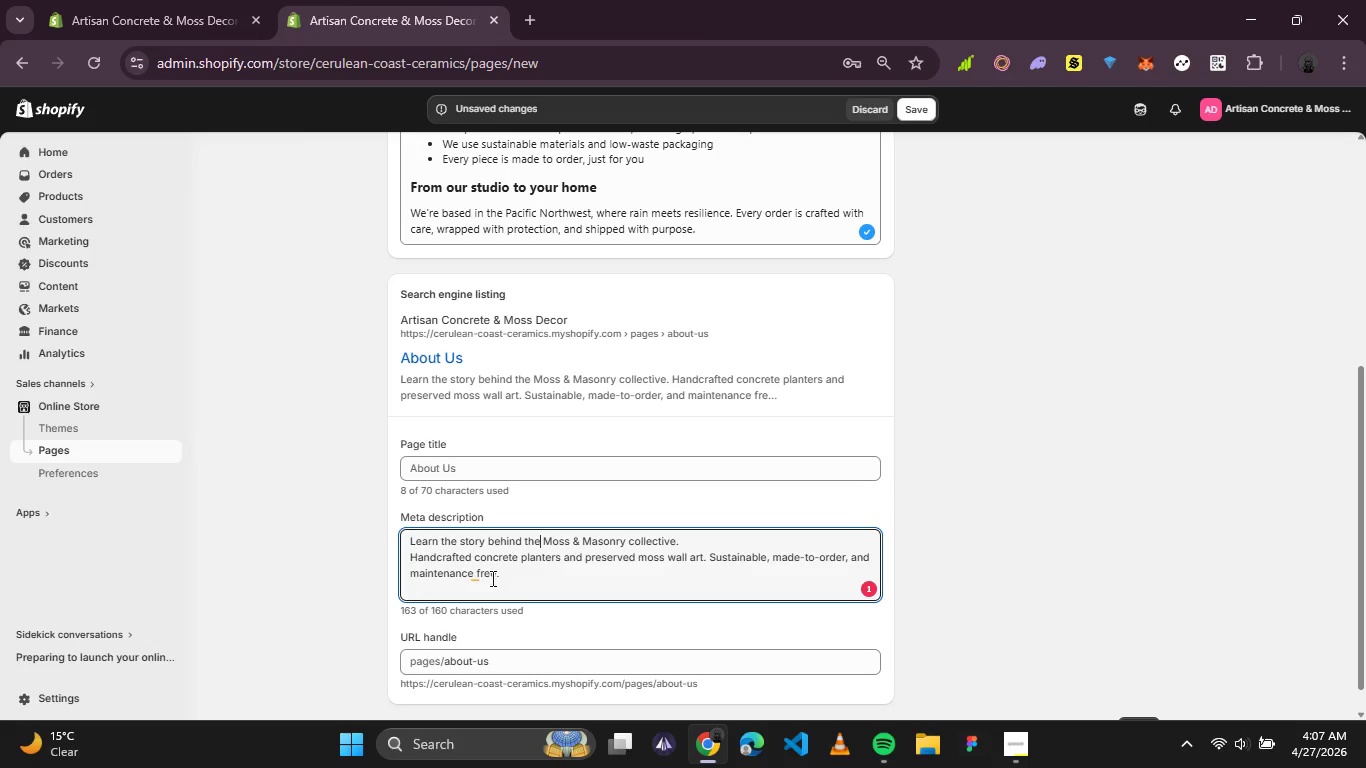 
left_click([475, 581])
 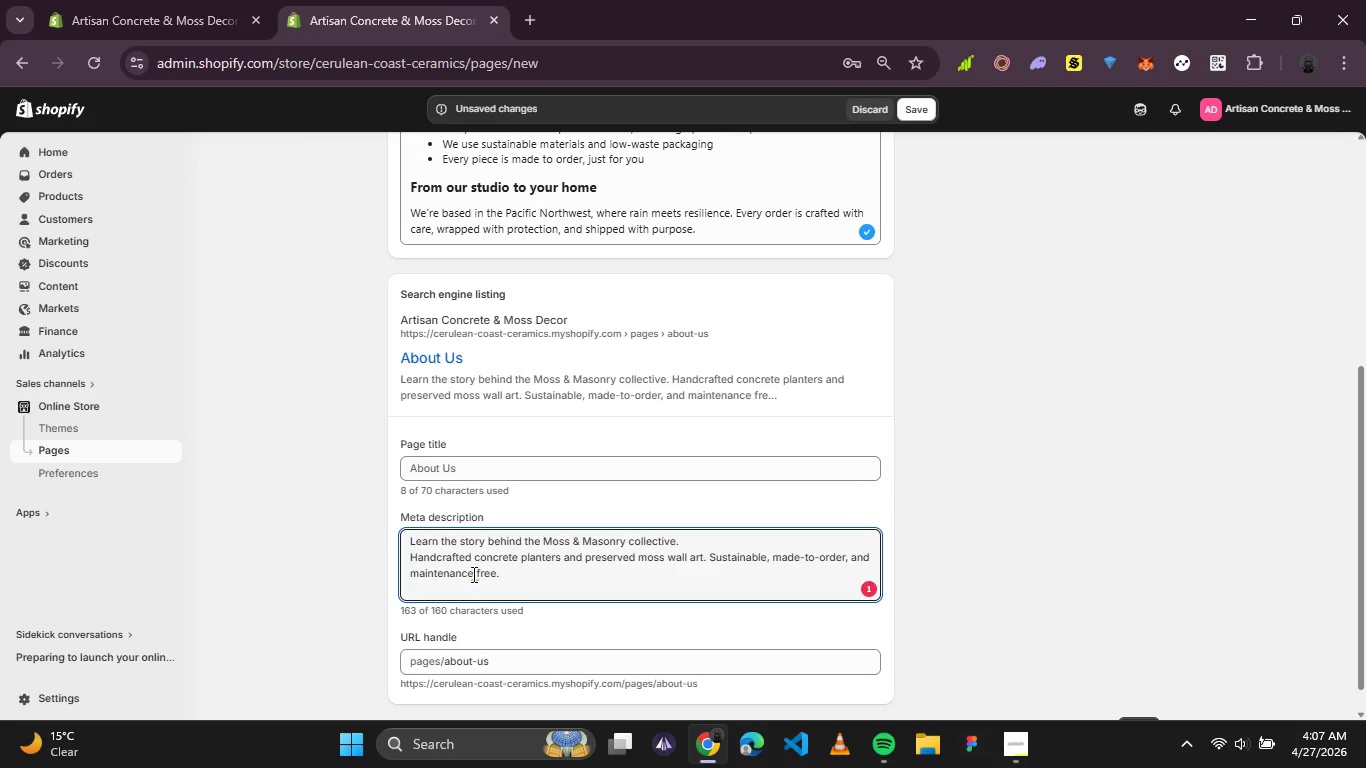 
left_click([472, 574])
 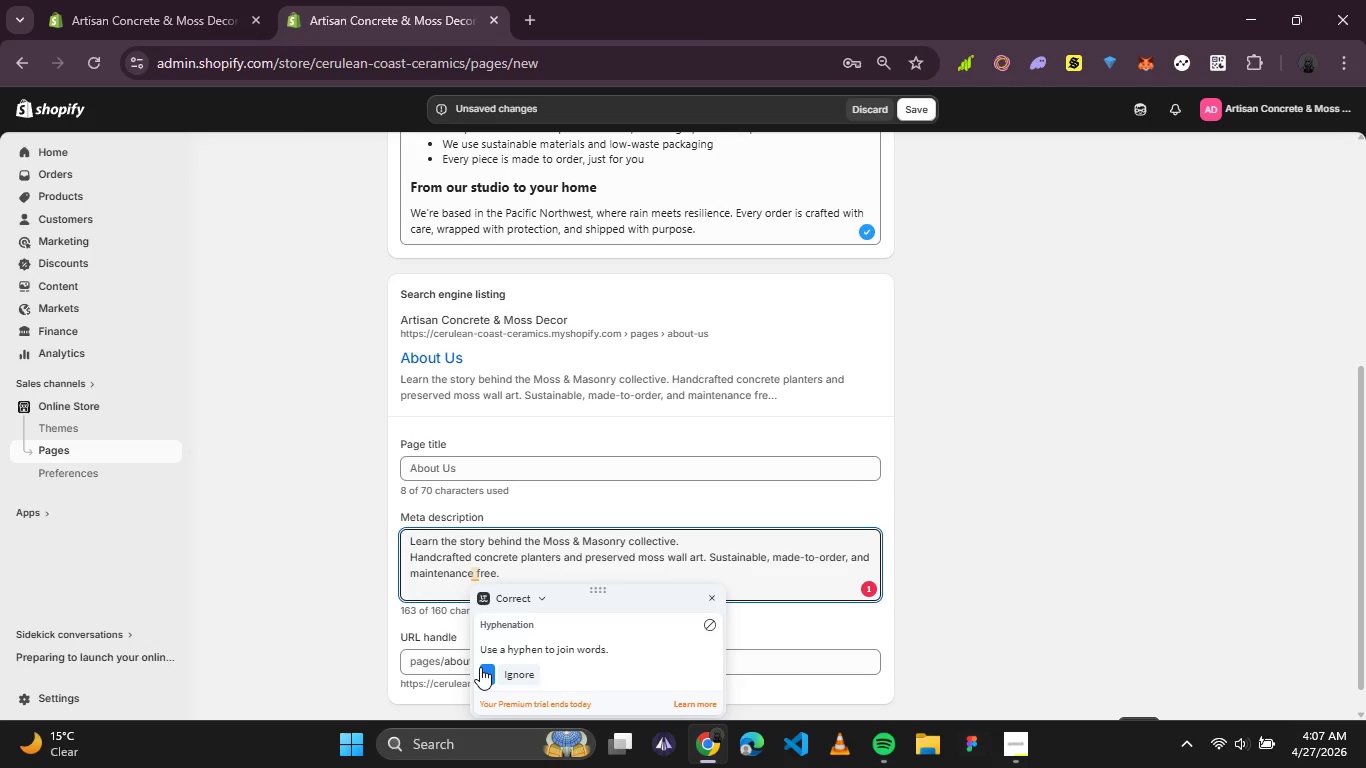 
left_click([483, 670])
 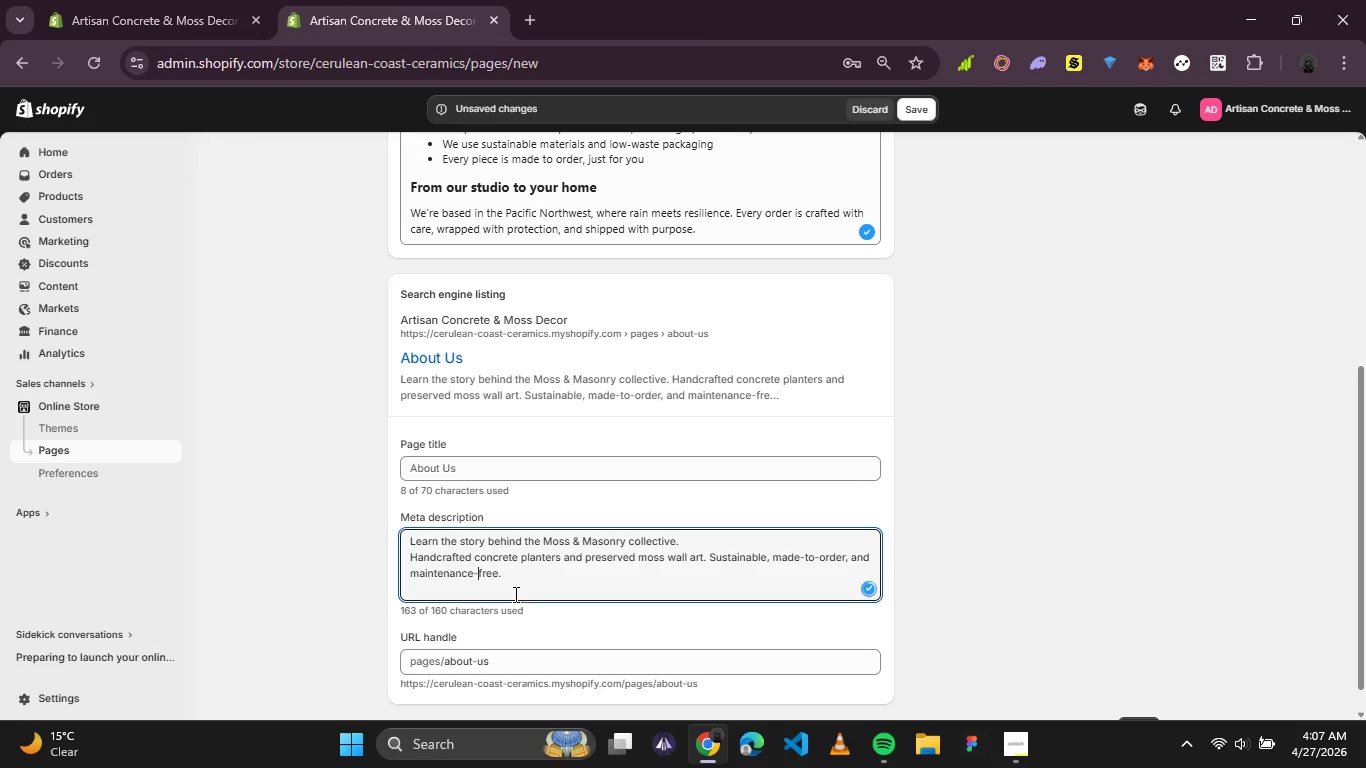 
left_click([514, 587])
 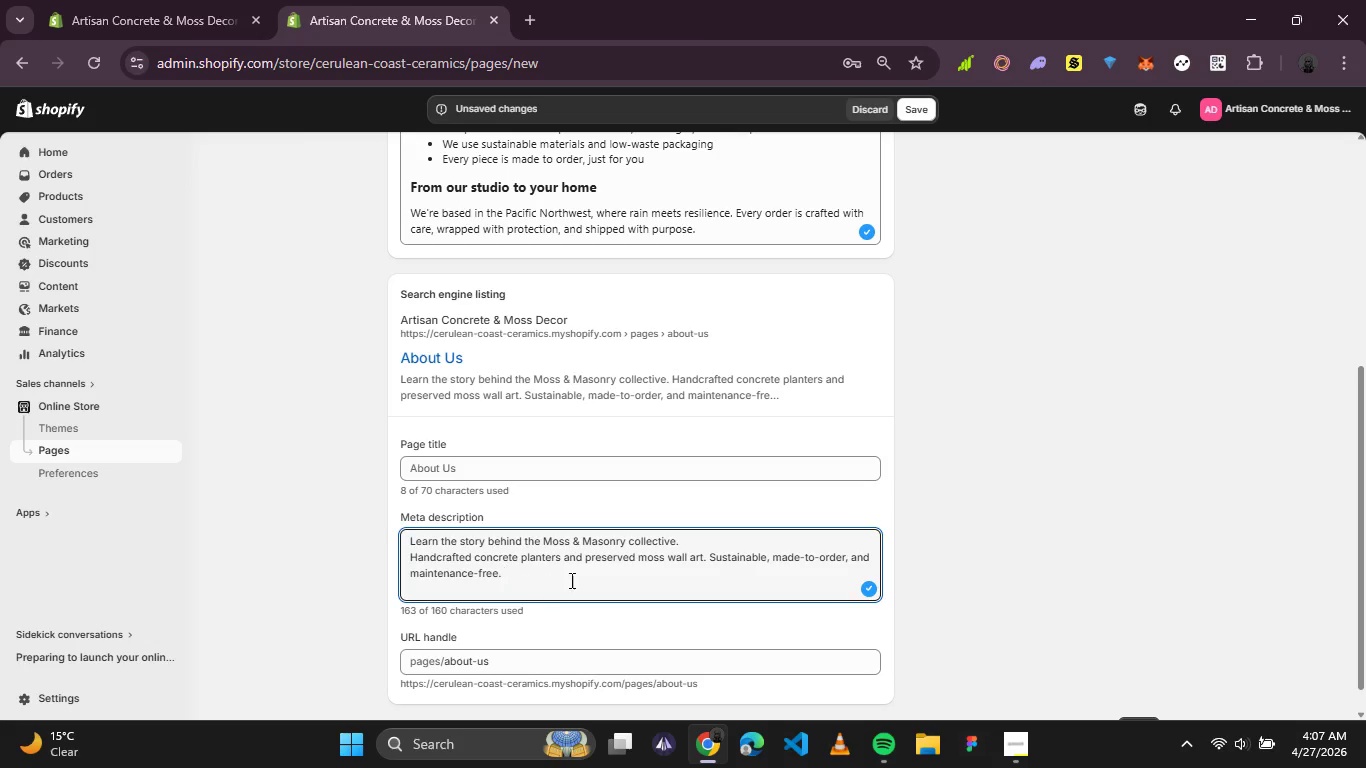 
scroll: coordinate [584, 596], scroll_direction: down, amount: 1.0
 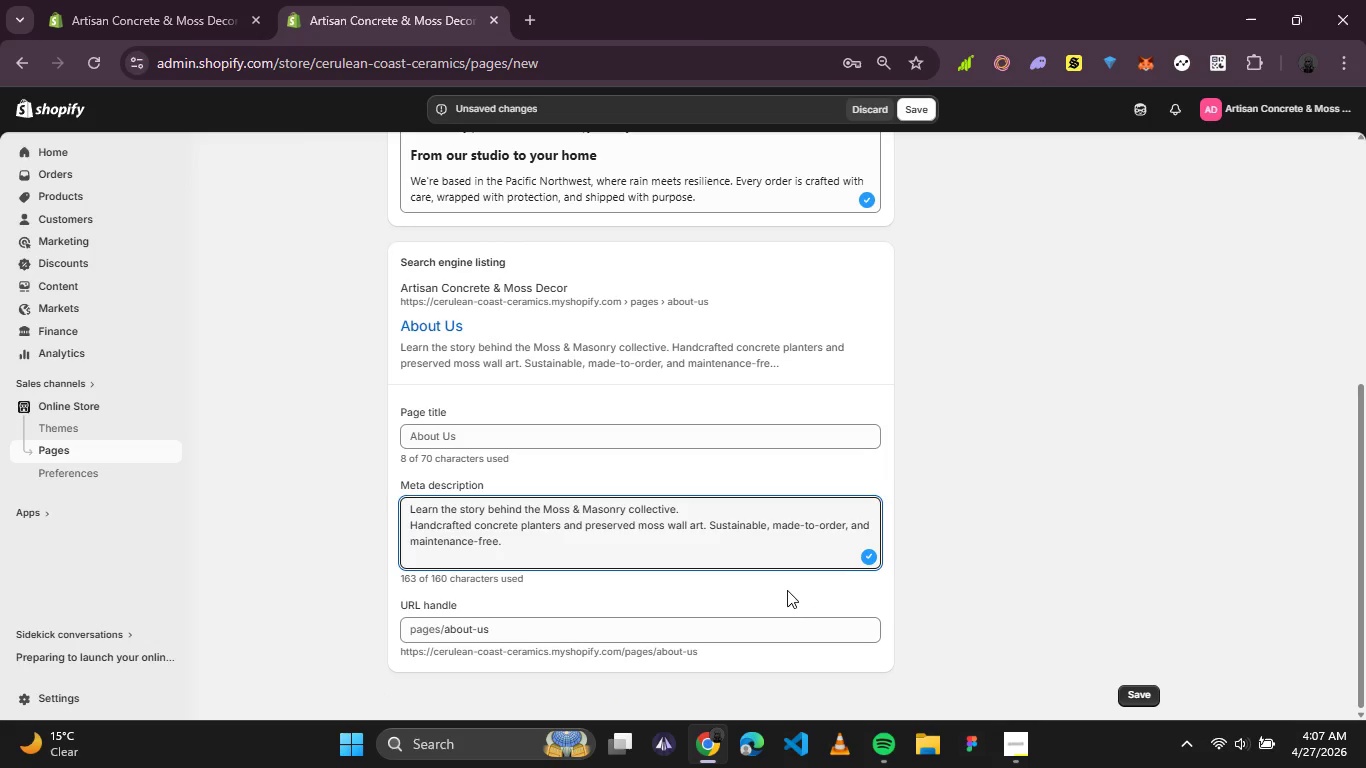 
scroll: coordinate [938, 582], scroll_direction: up, amount: 4.0
 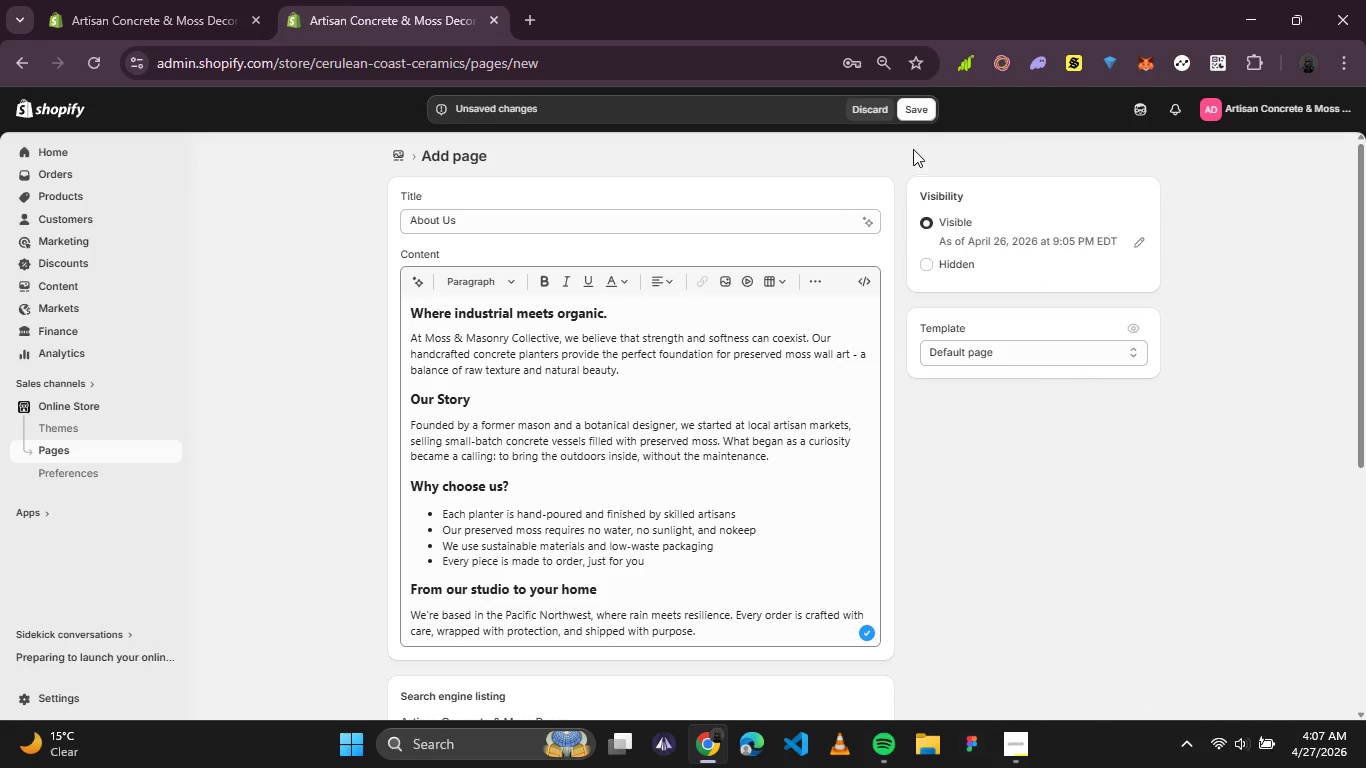 
left_click([917, 119])
 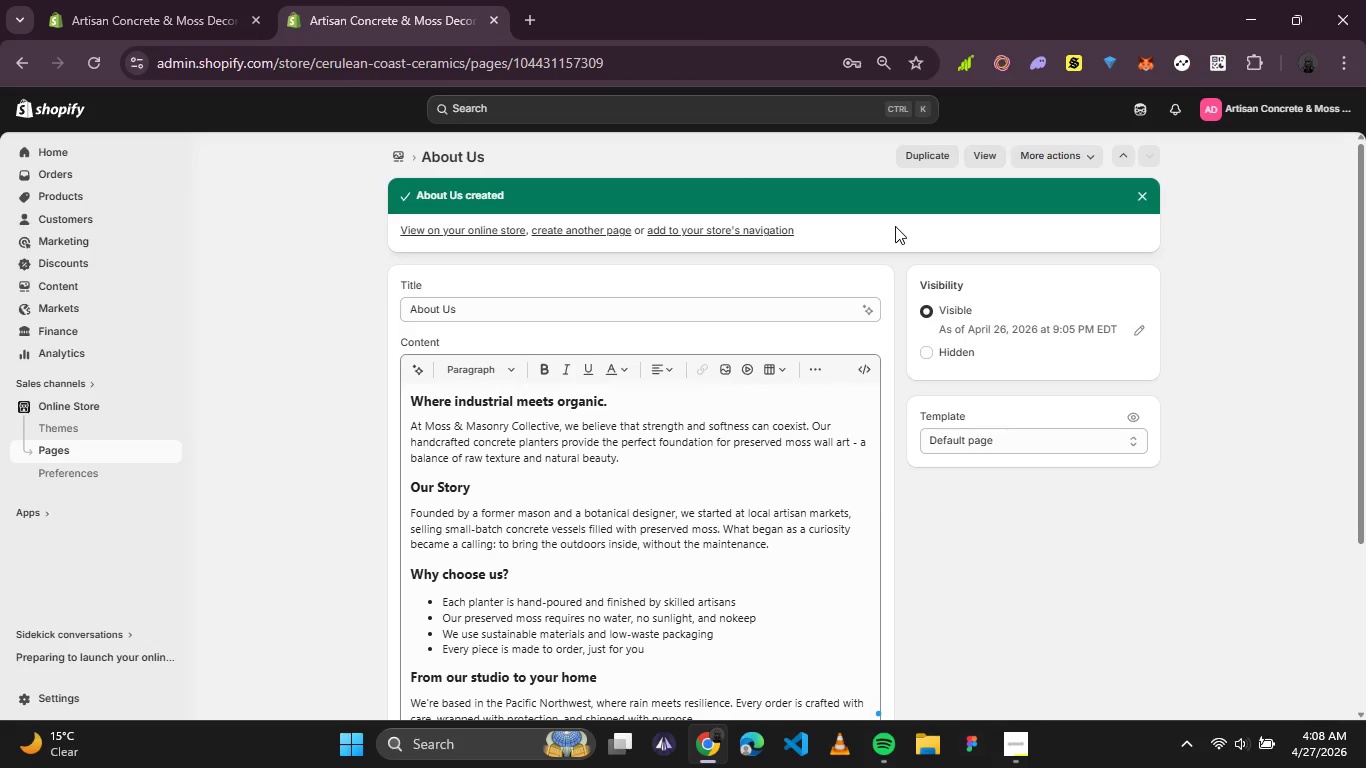 
wait(15.98)
 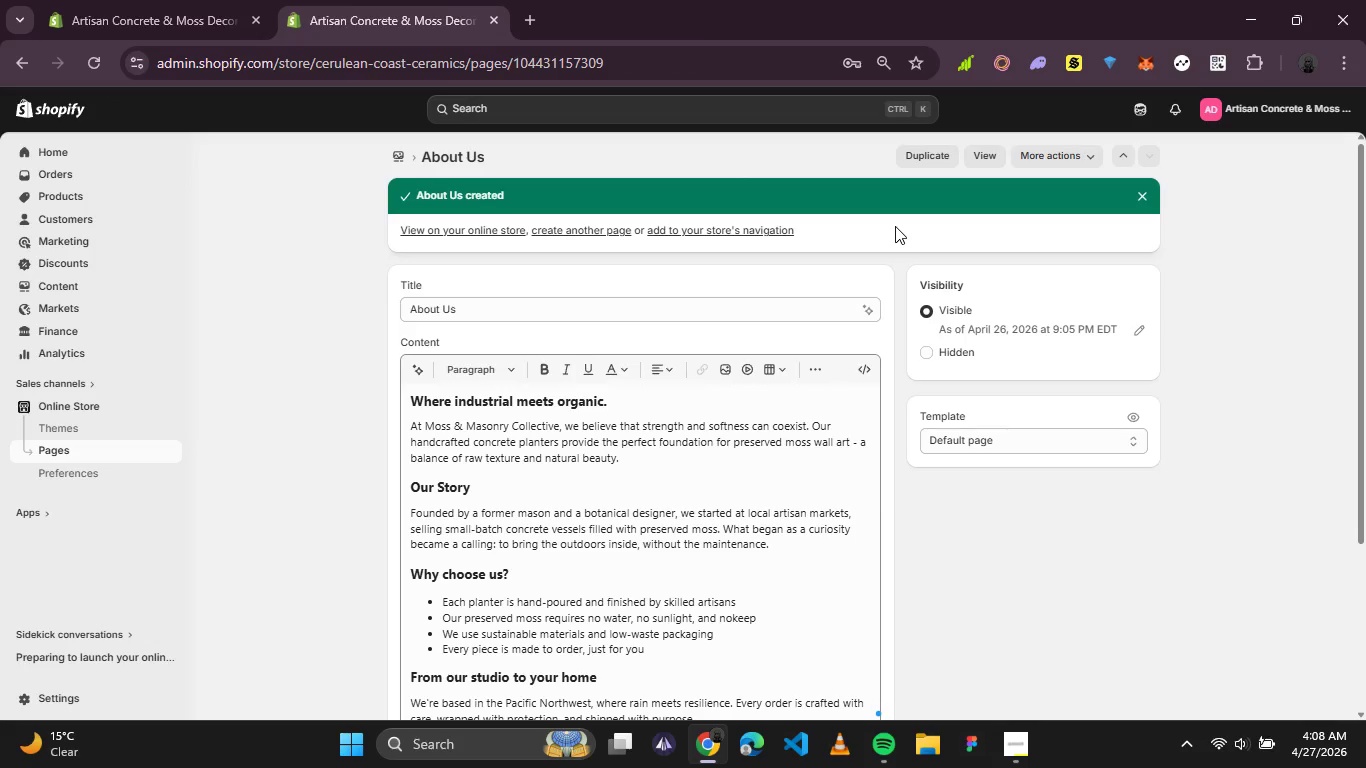 
left_click([1035, 730])